 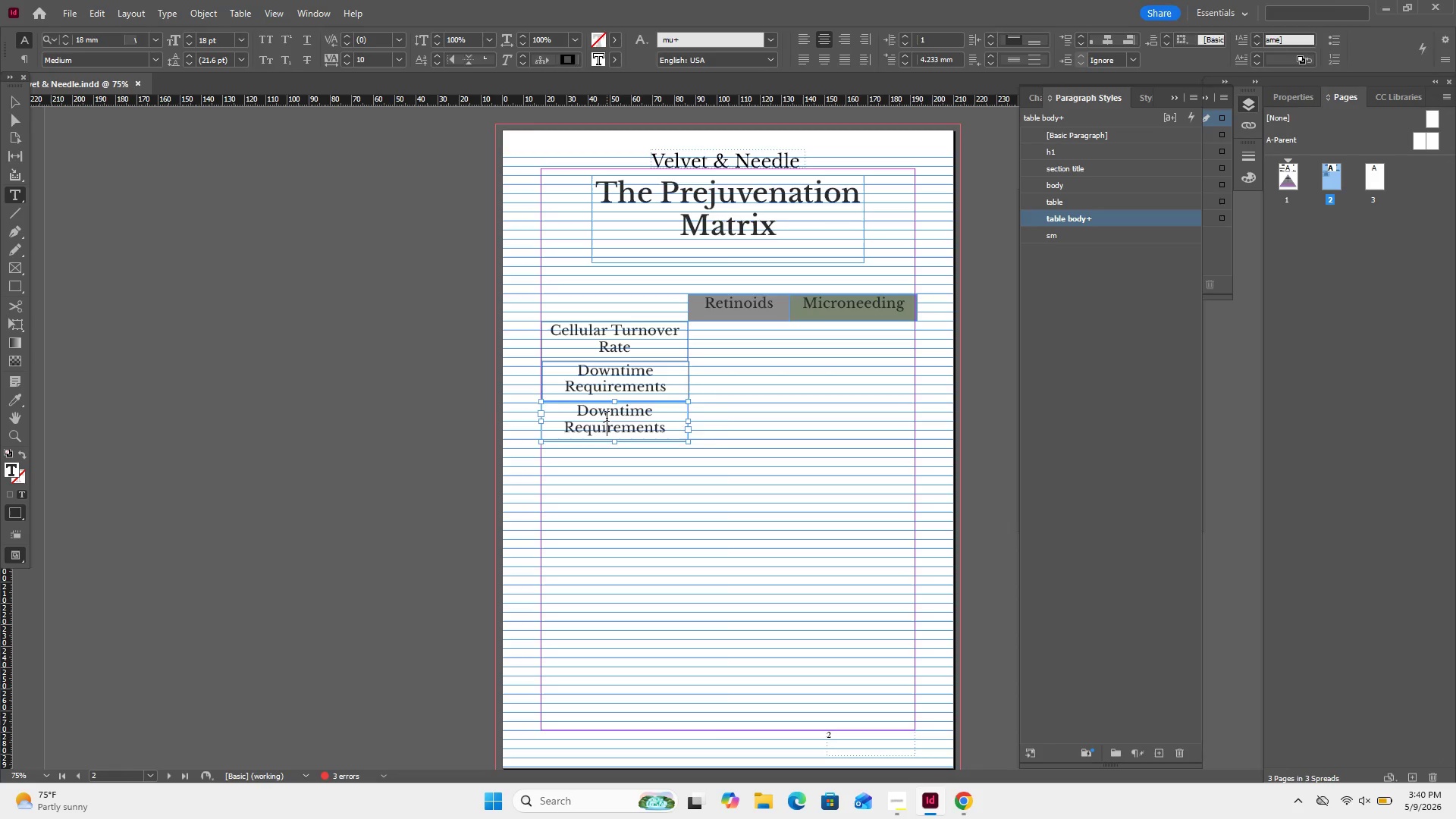 
key(Control+A)
 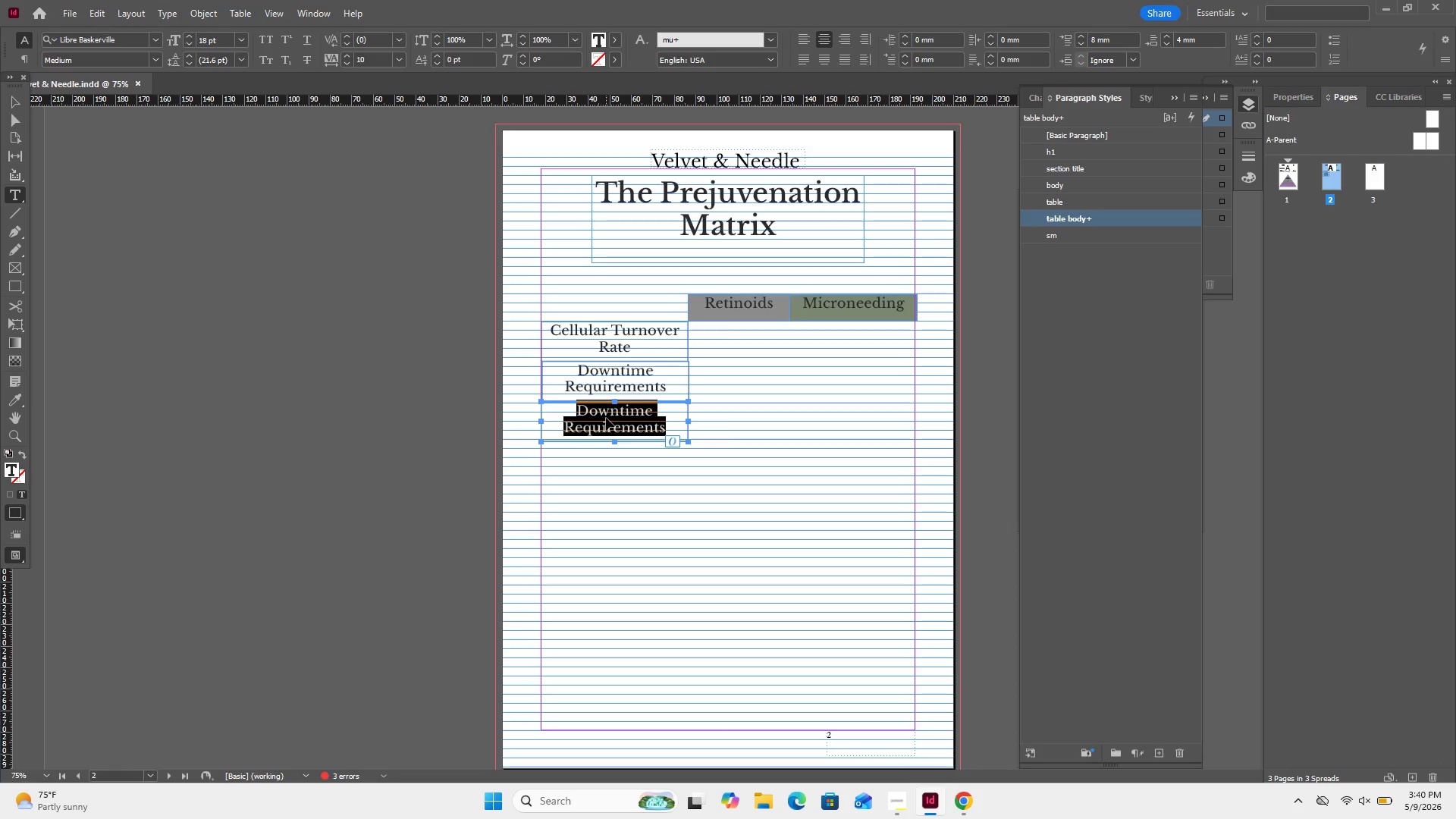 
key(Control+V)
 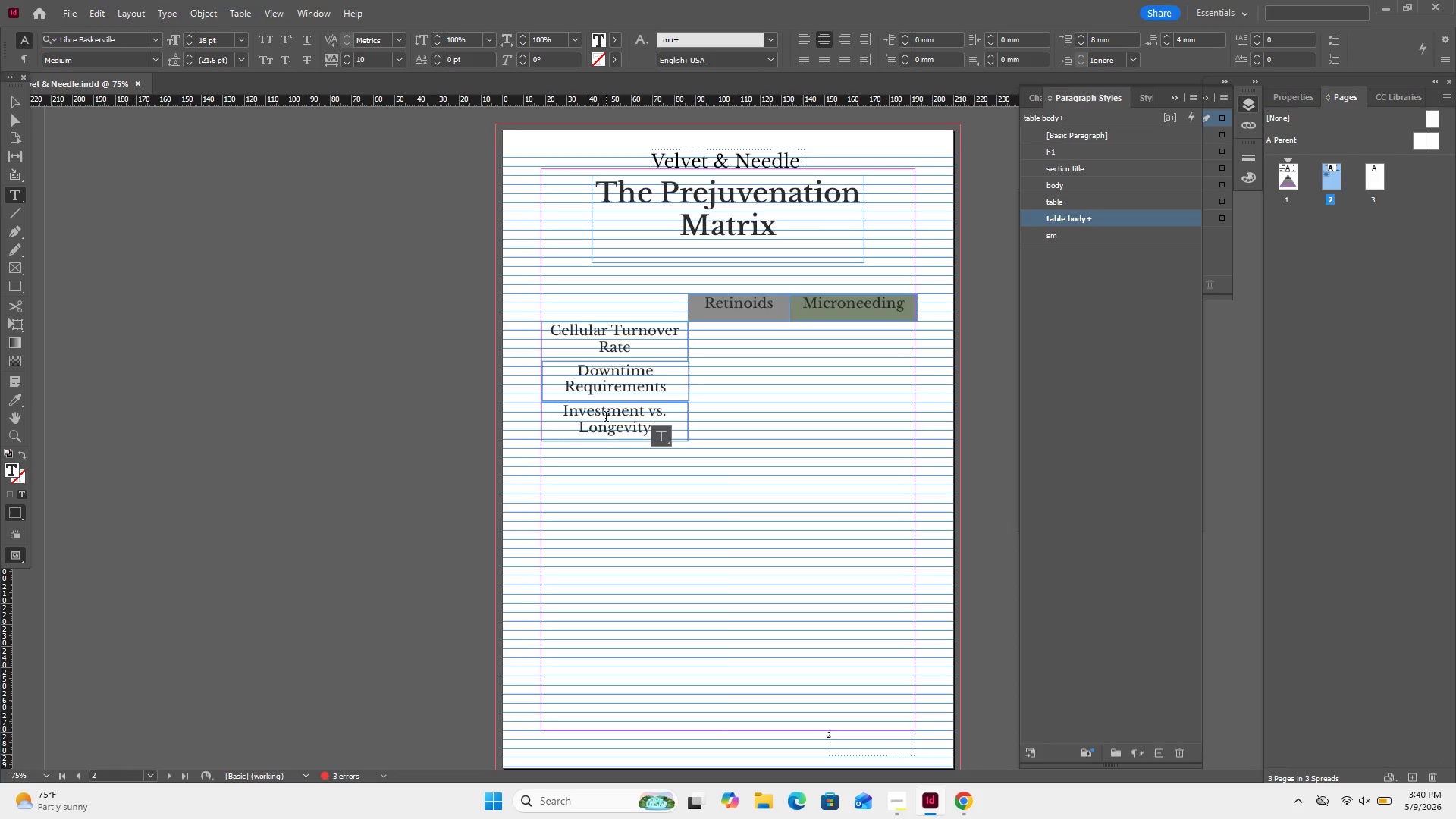 
wait(12.47)
 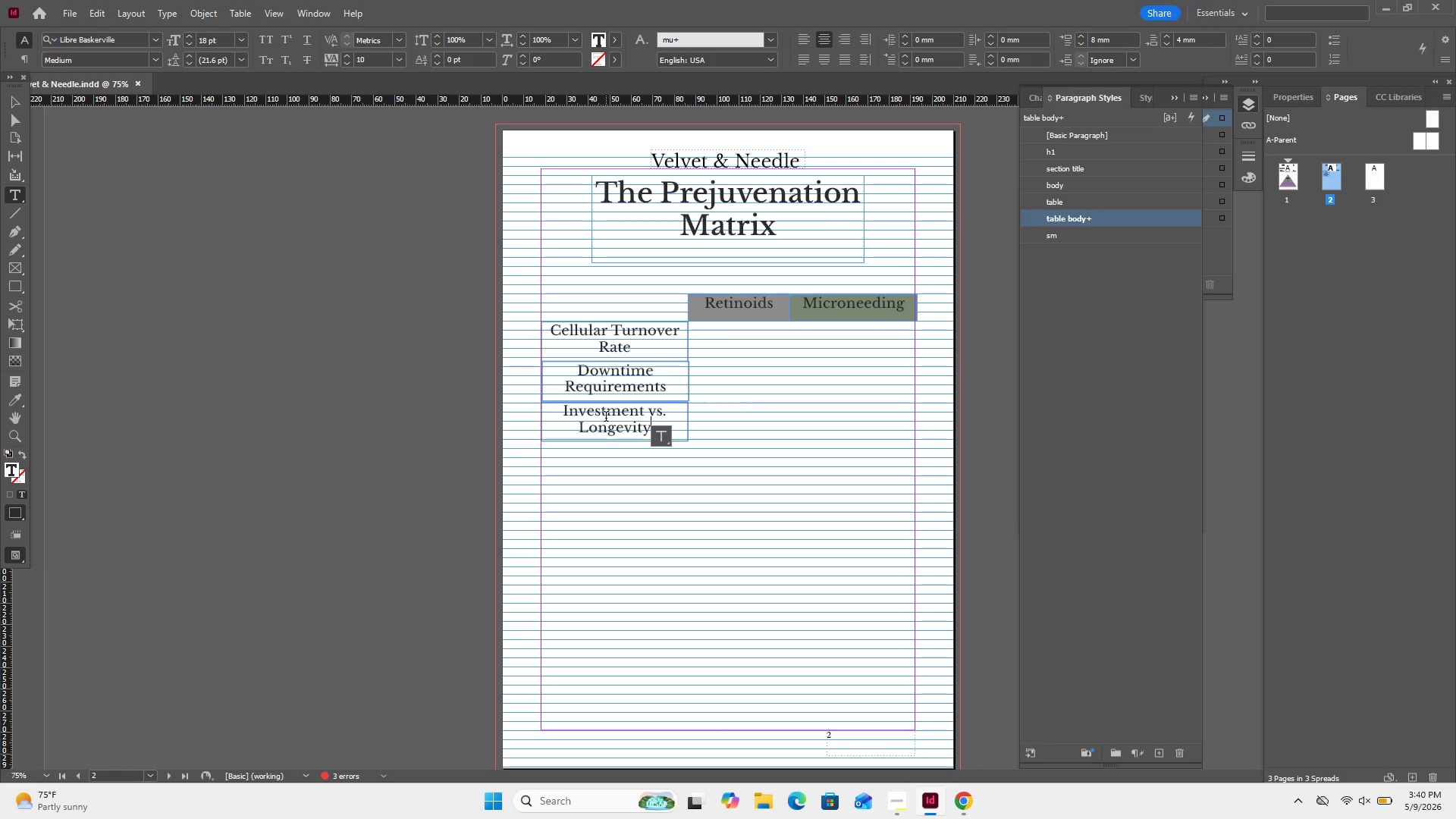 
key(Control+V)
 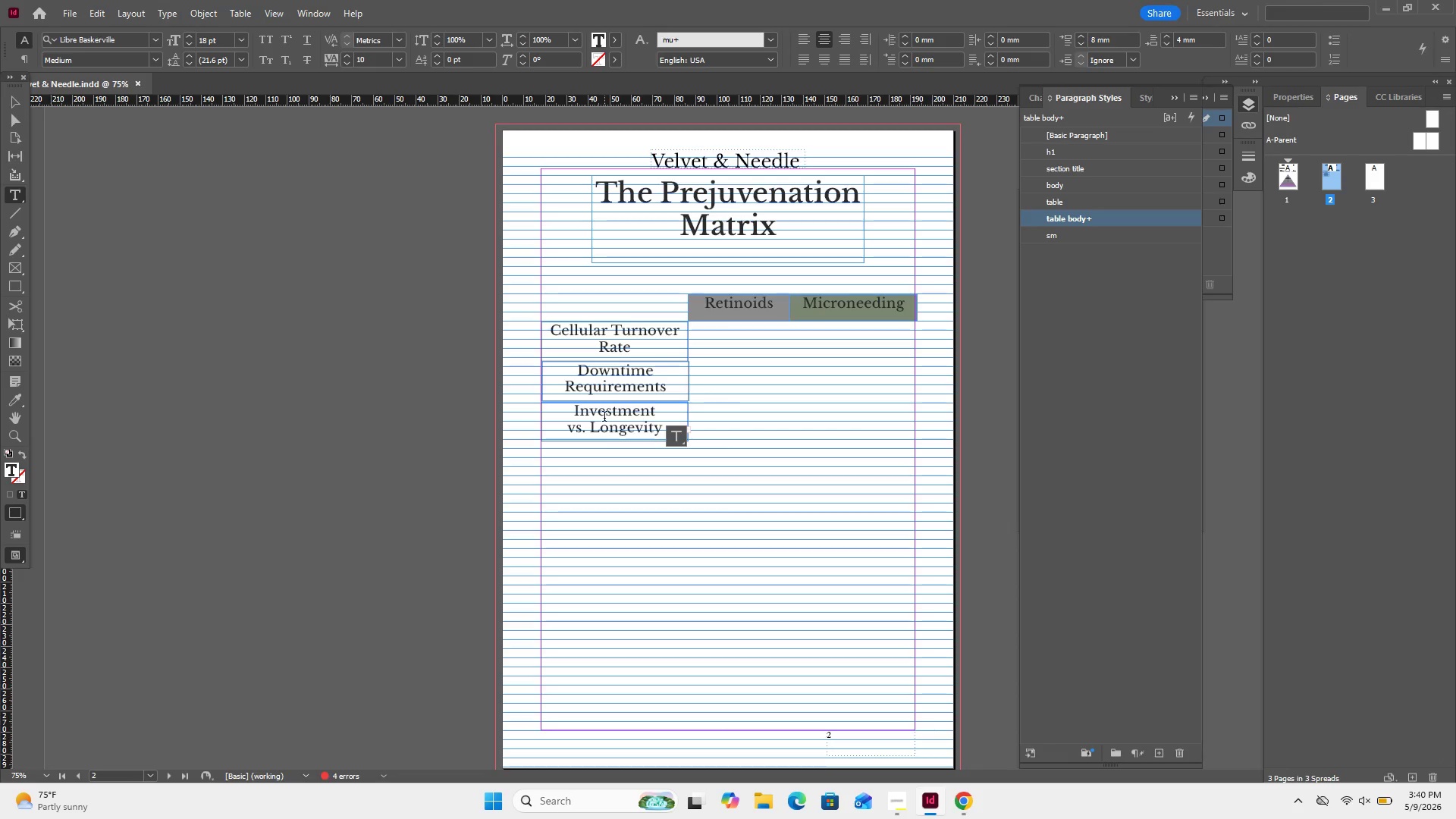 
key(Control+Z)
 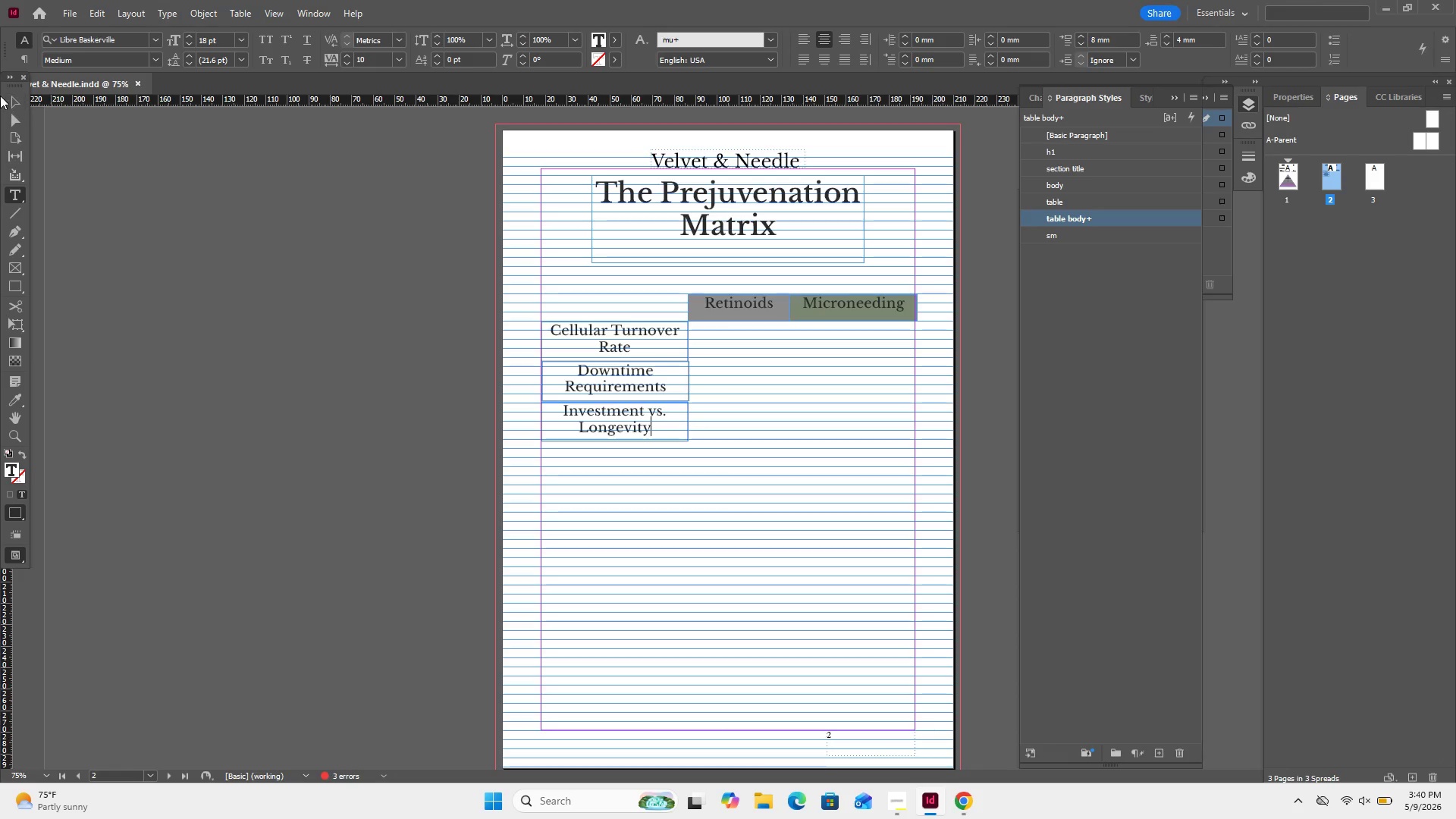 
left_click([14, 98])
 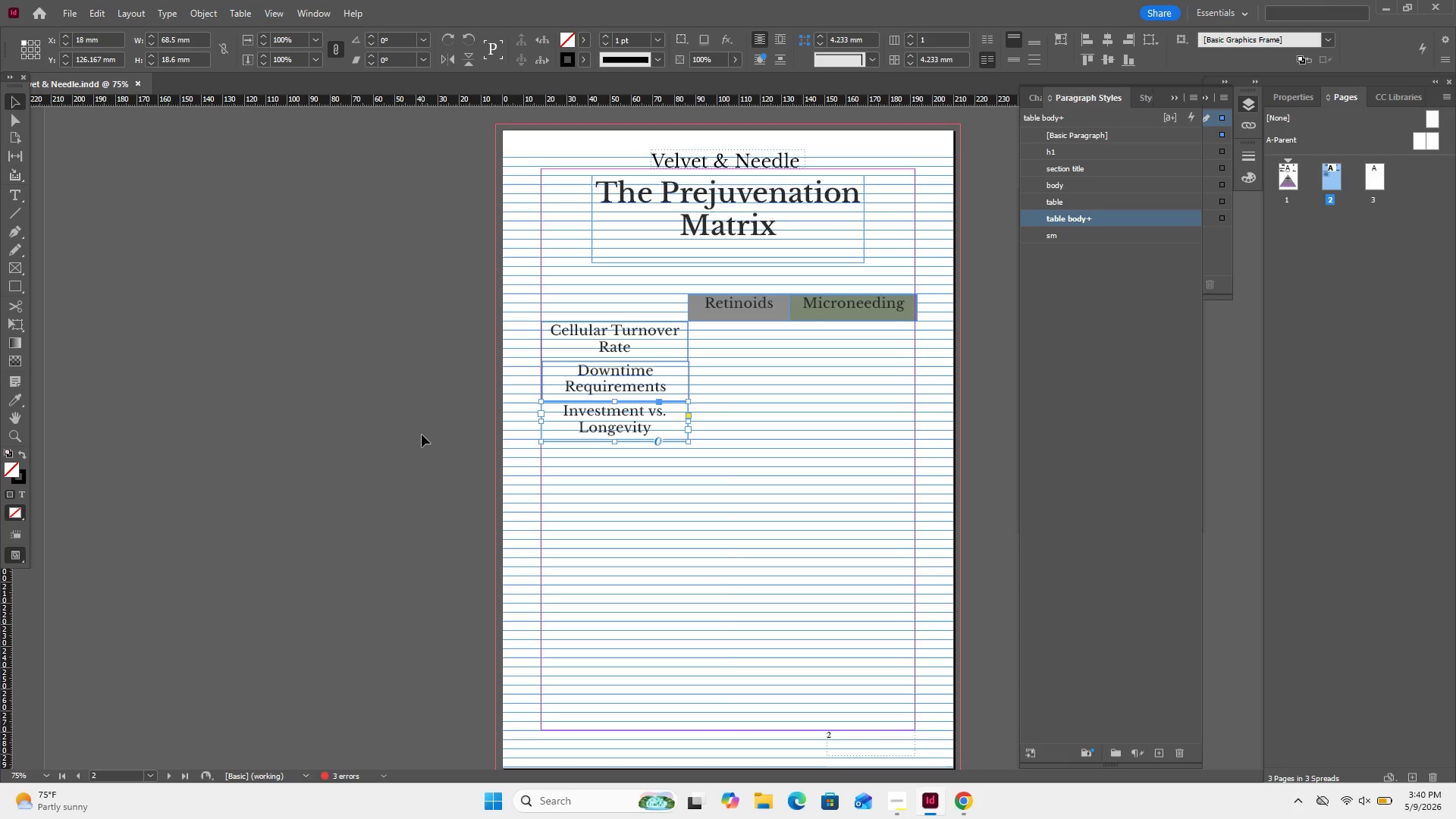 
key(Control+C)
 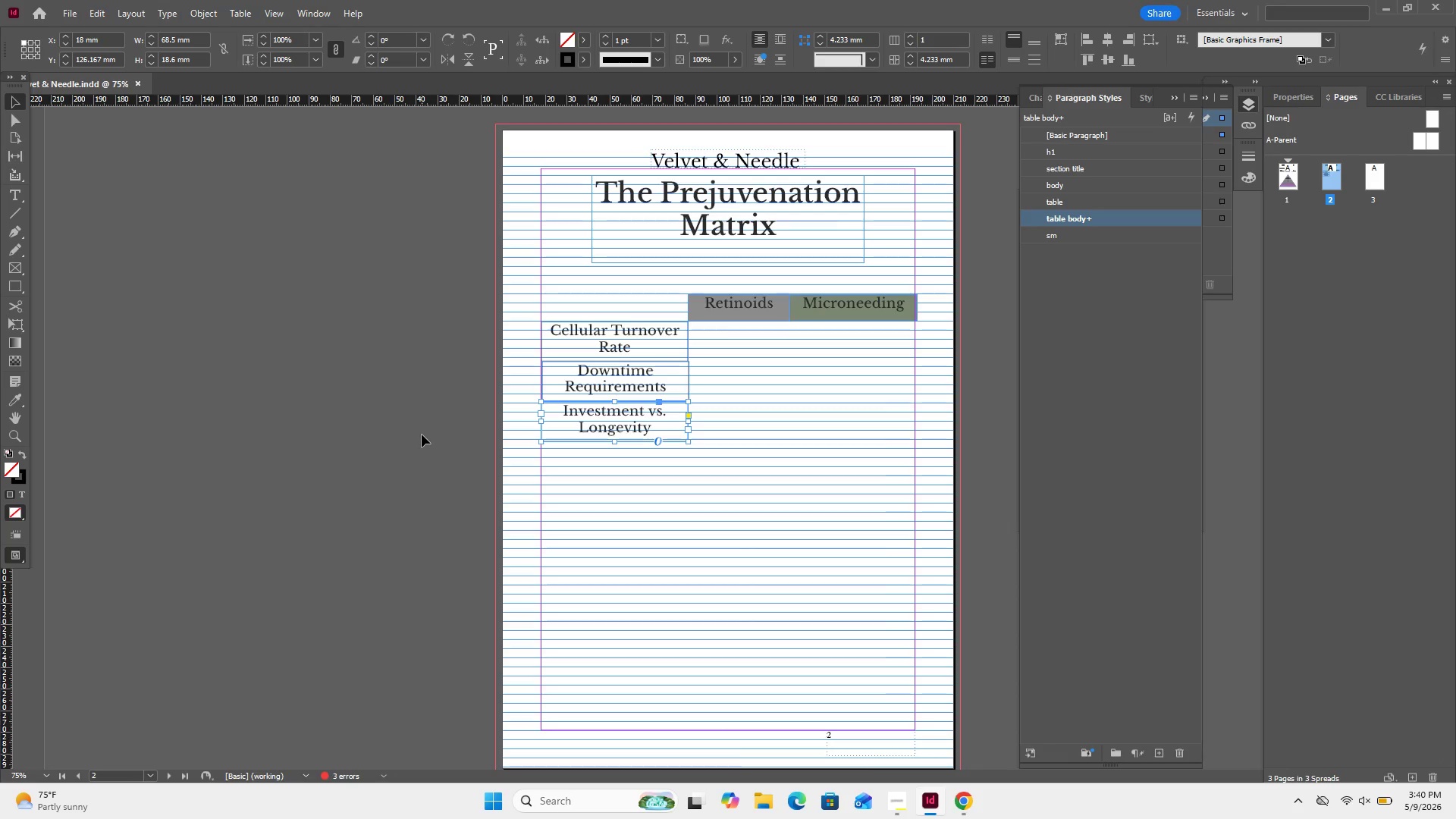 
key(Control+V)
 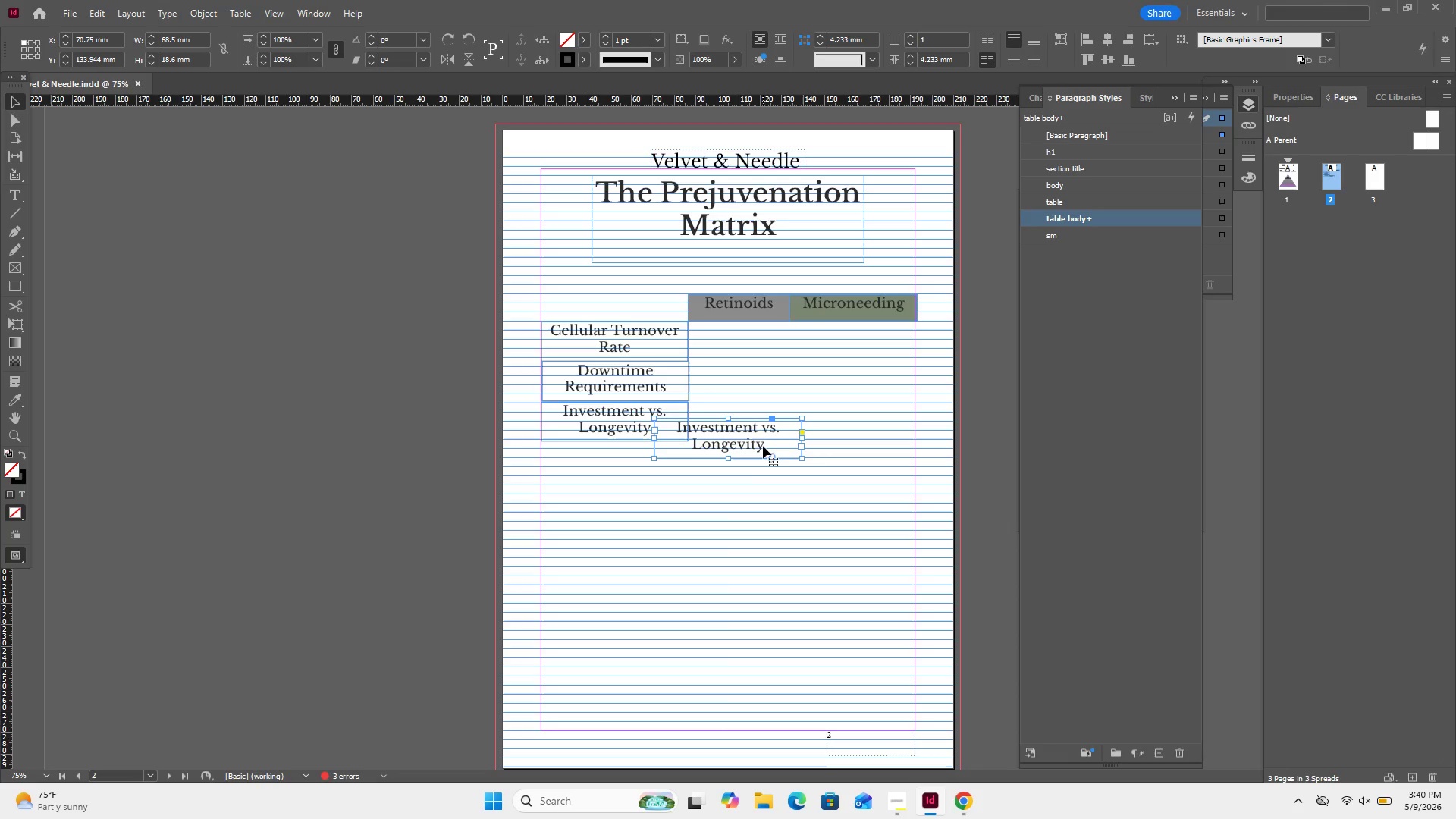 
left_click_drag(start_coordinate=[736, 444], to_coordinate=[626, 465])
 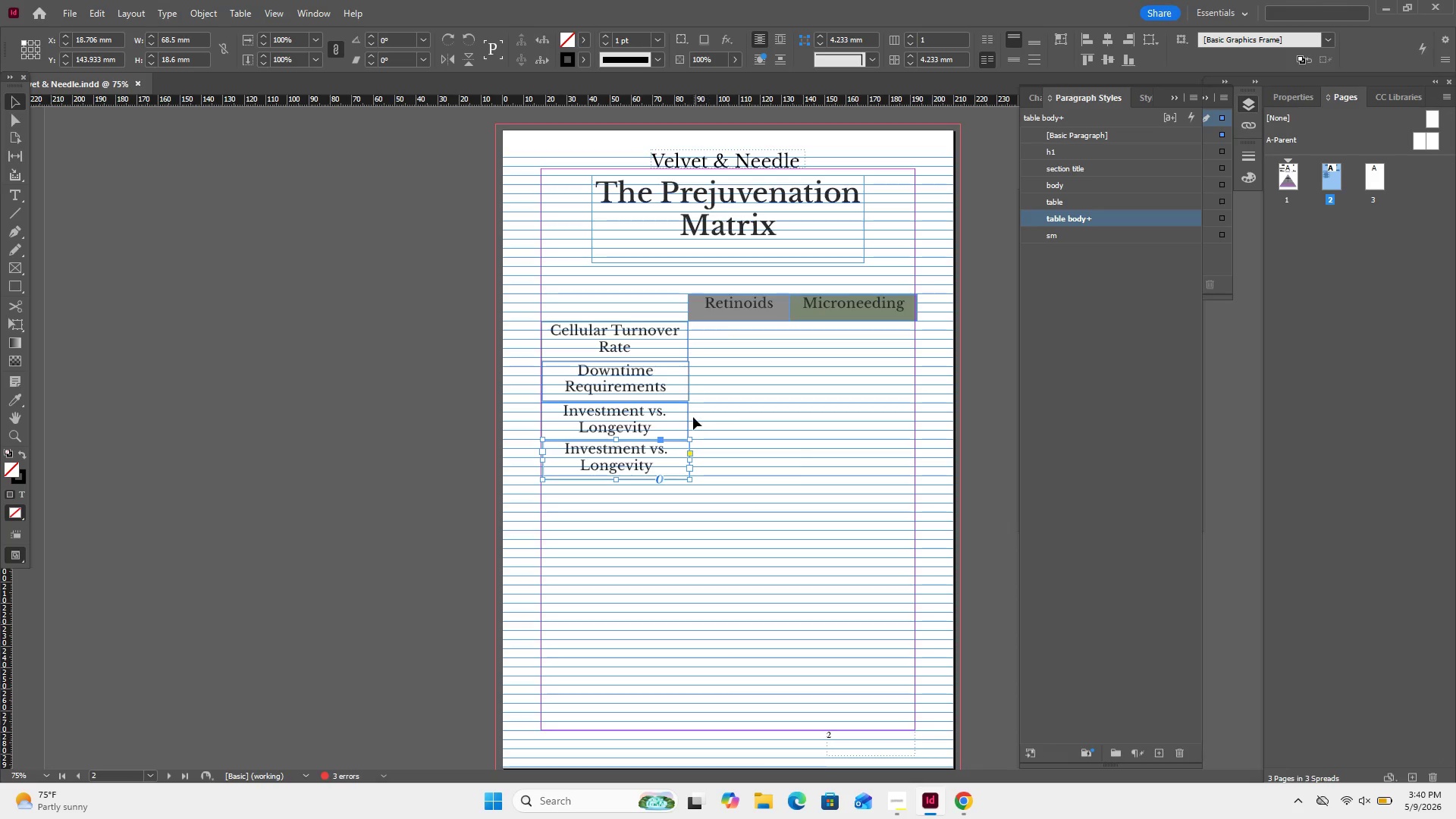 
left_click_drag(start_coordinate=[707, 422], to_coordinate=[655, 422])
 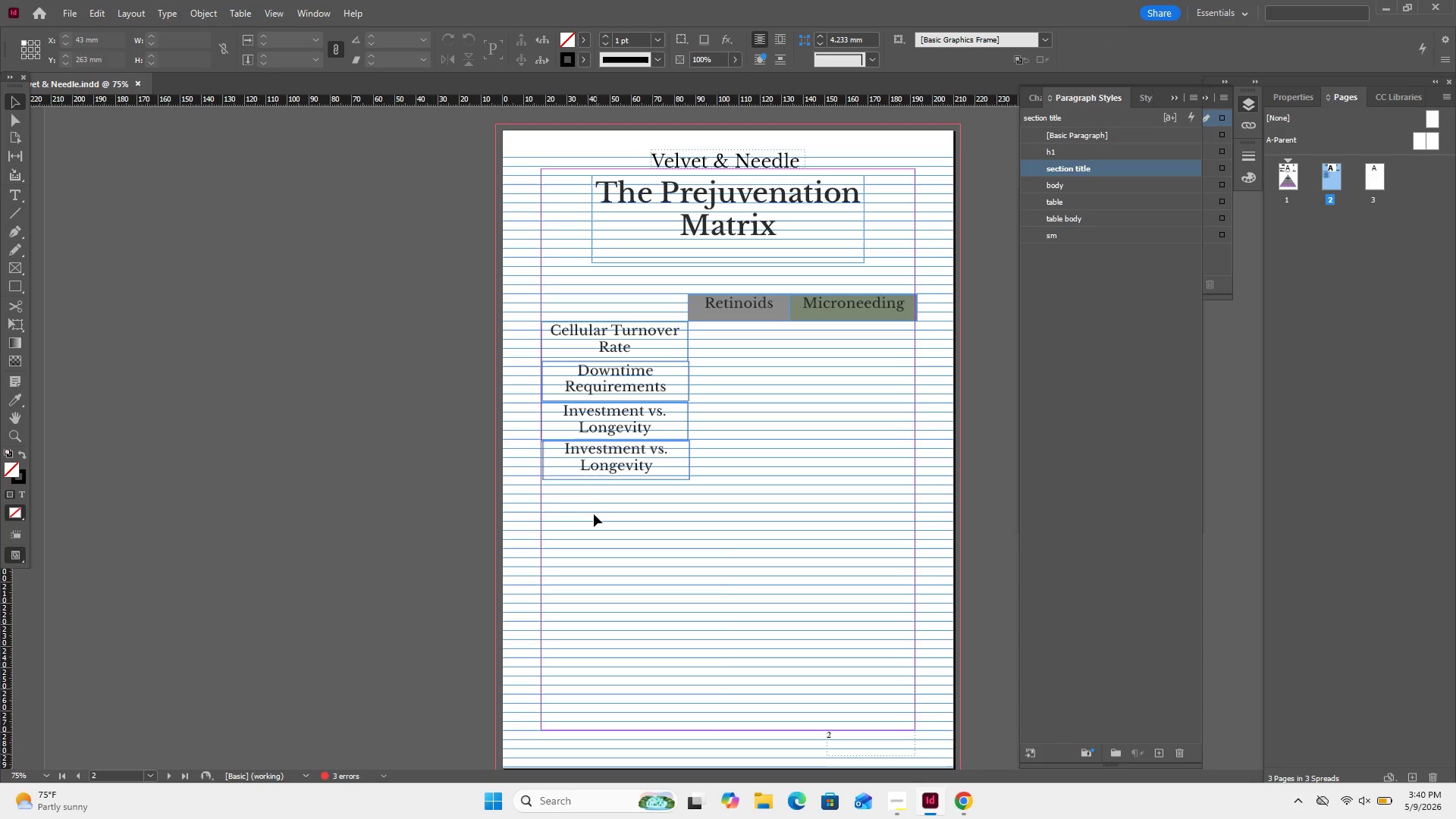 
left_click_drag(start_coordinate=[592, 507], to_coordinate=[603, 412])
 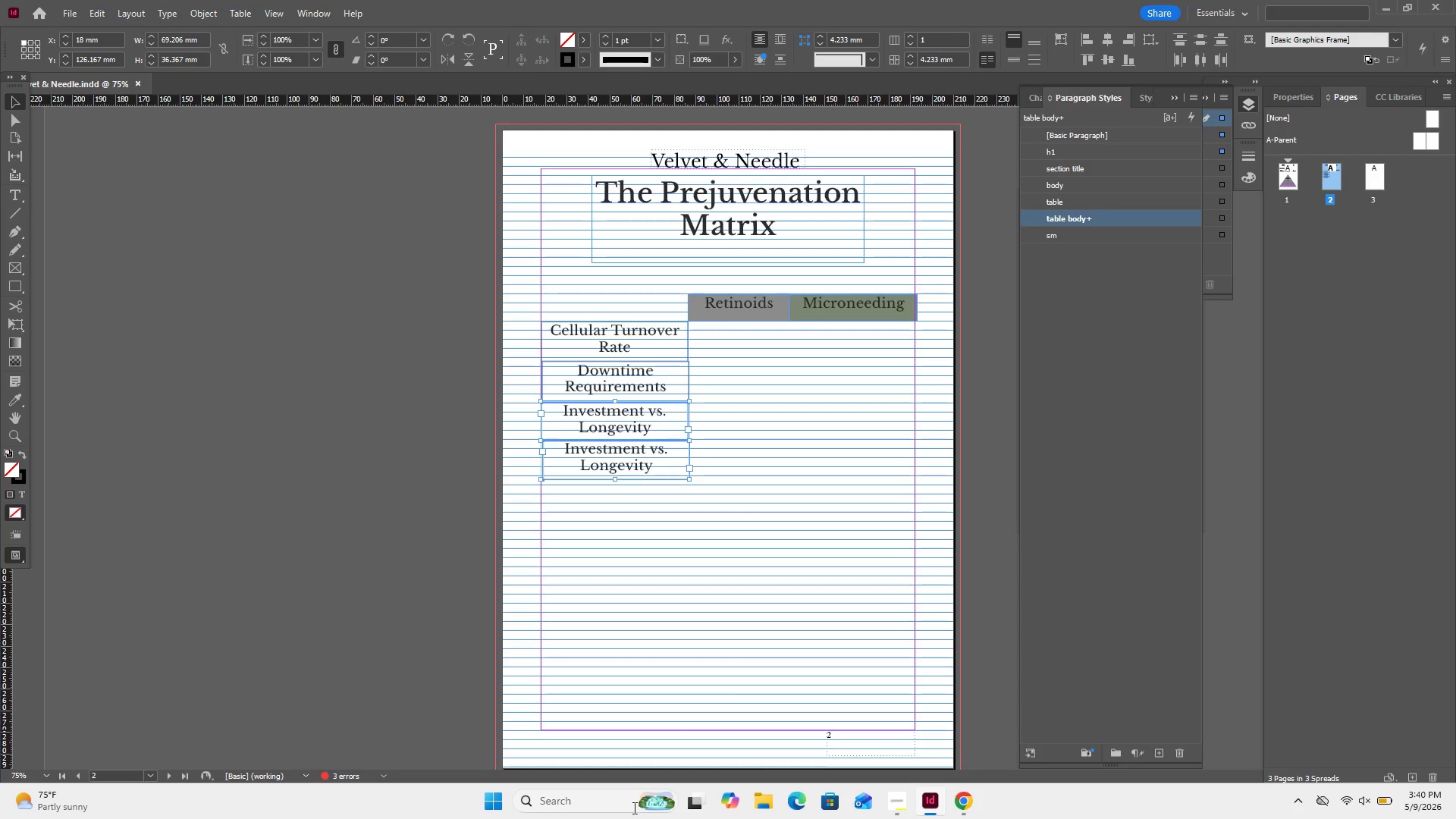 
key(ArrowUp)
 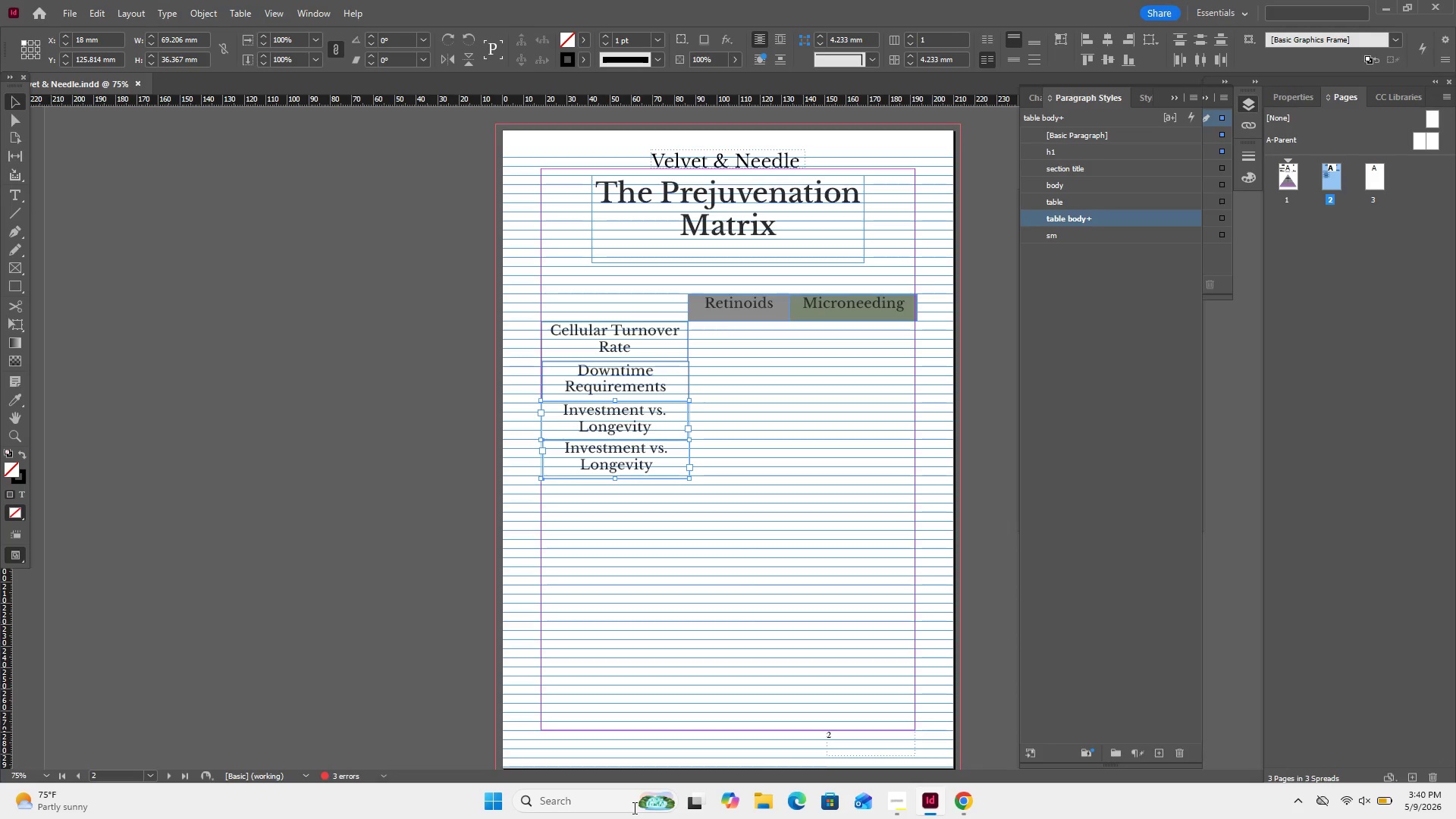 
key(ArrowUp)
 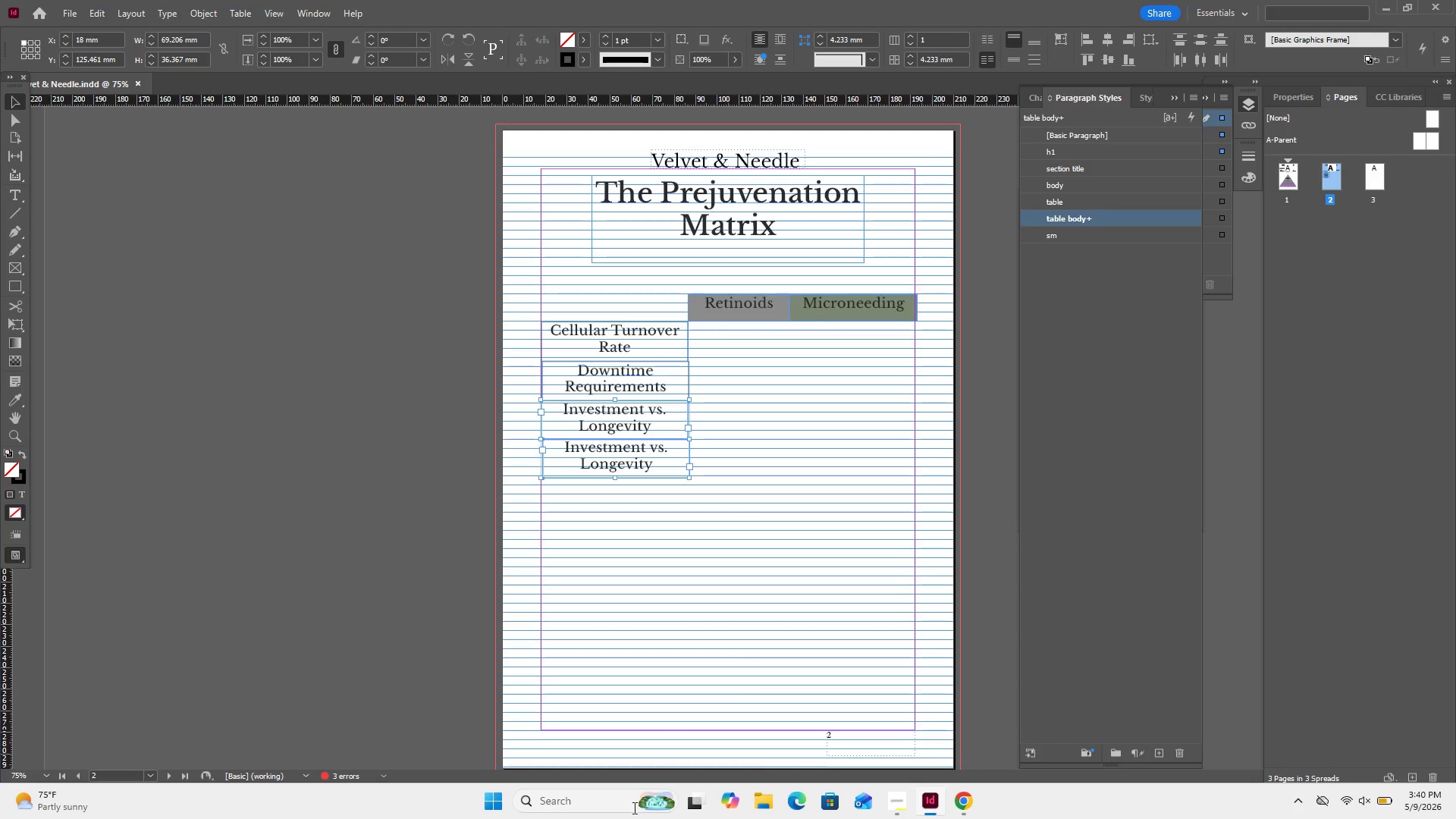 
key(ArrowDown)
 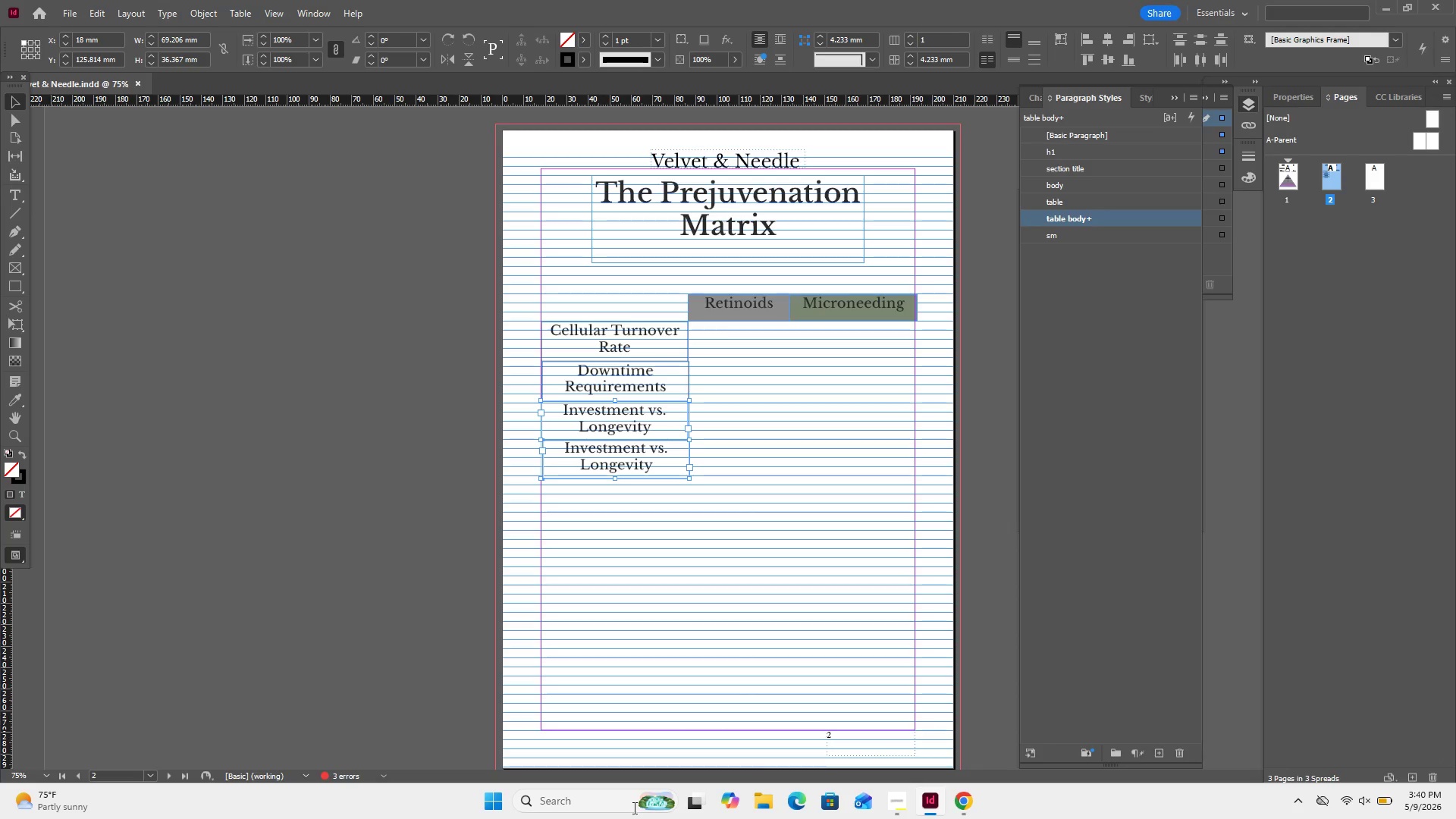 
key(ArrowUp)
 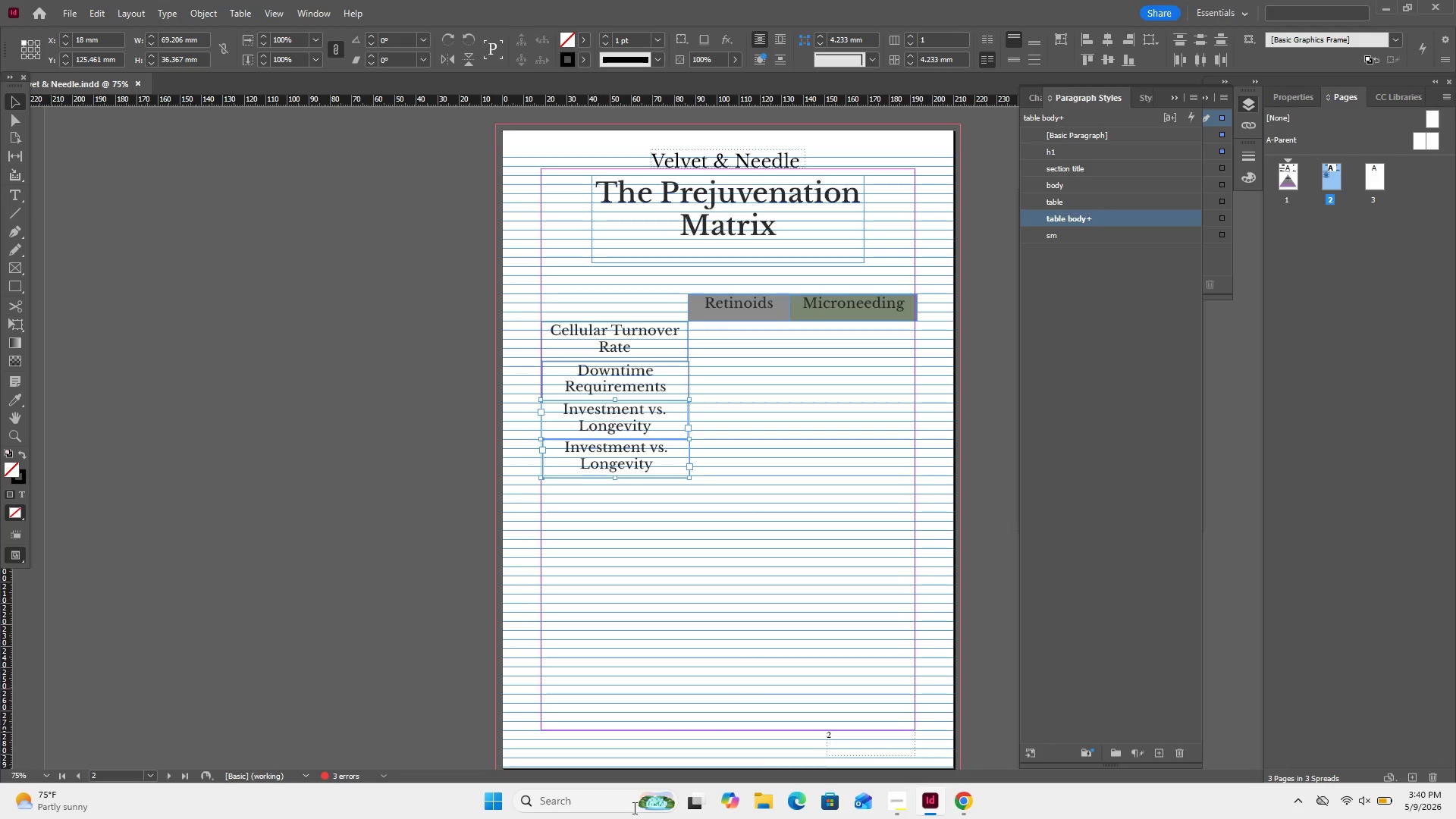 
key(ArrowDown)
 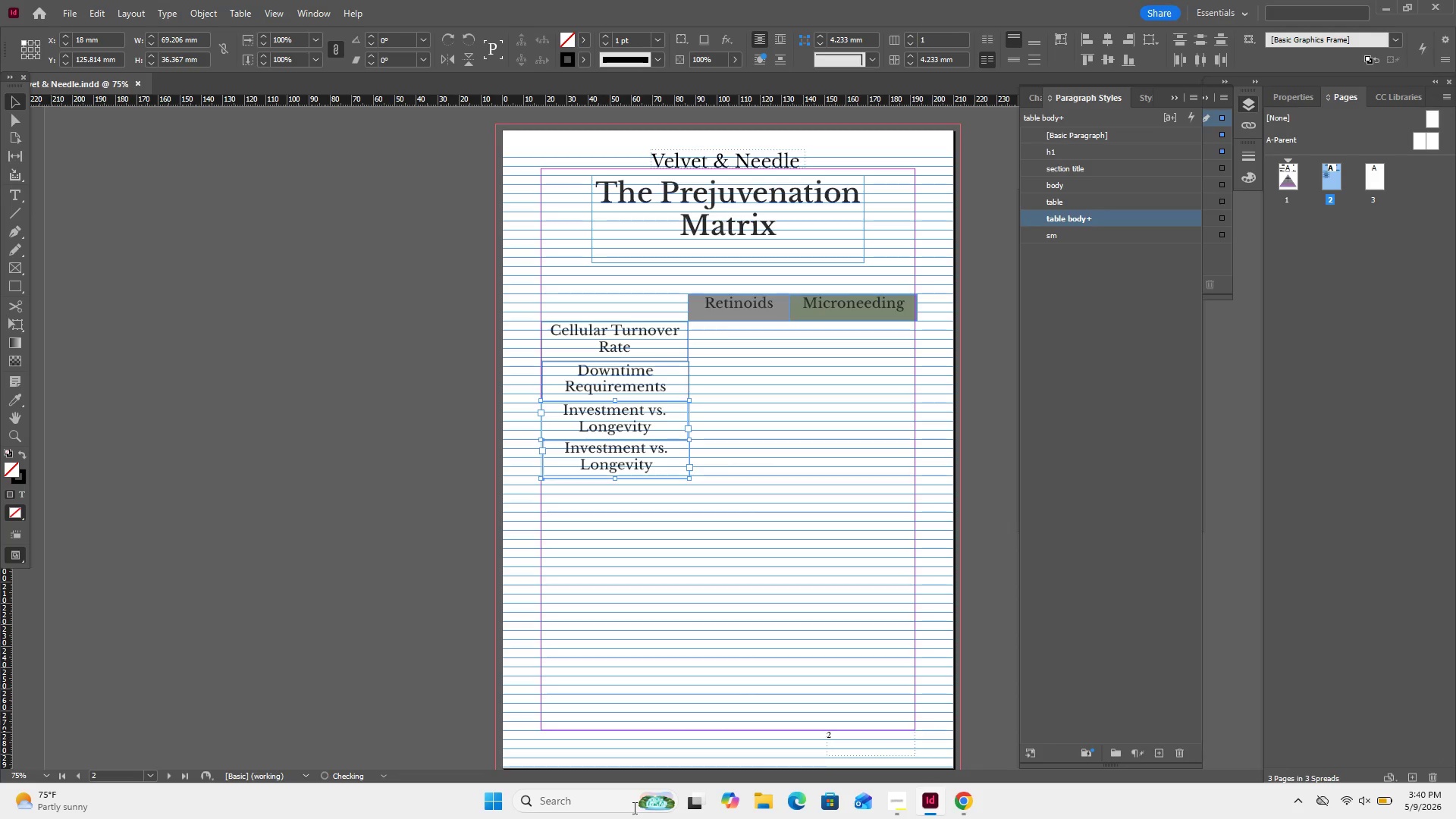 
key(ArrowDown)
 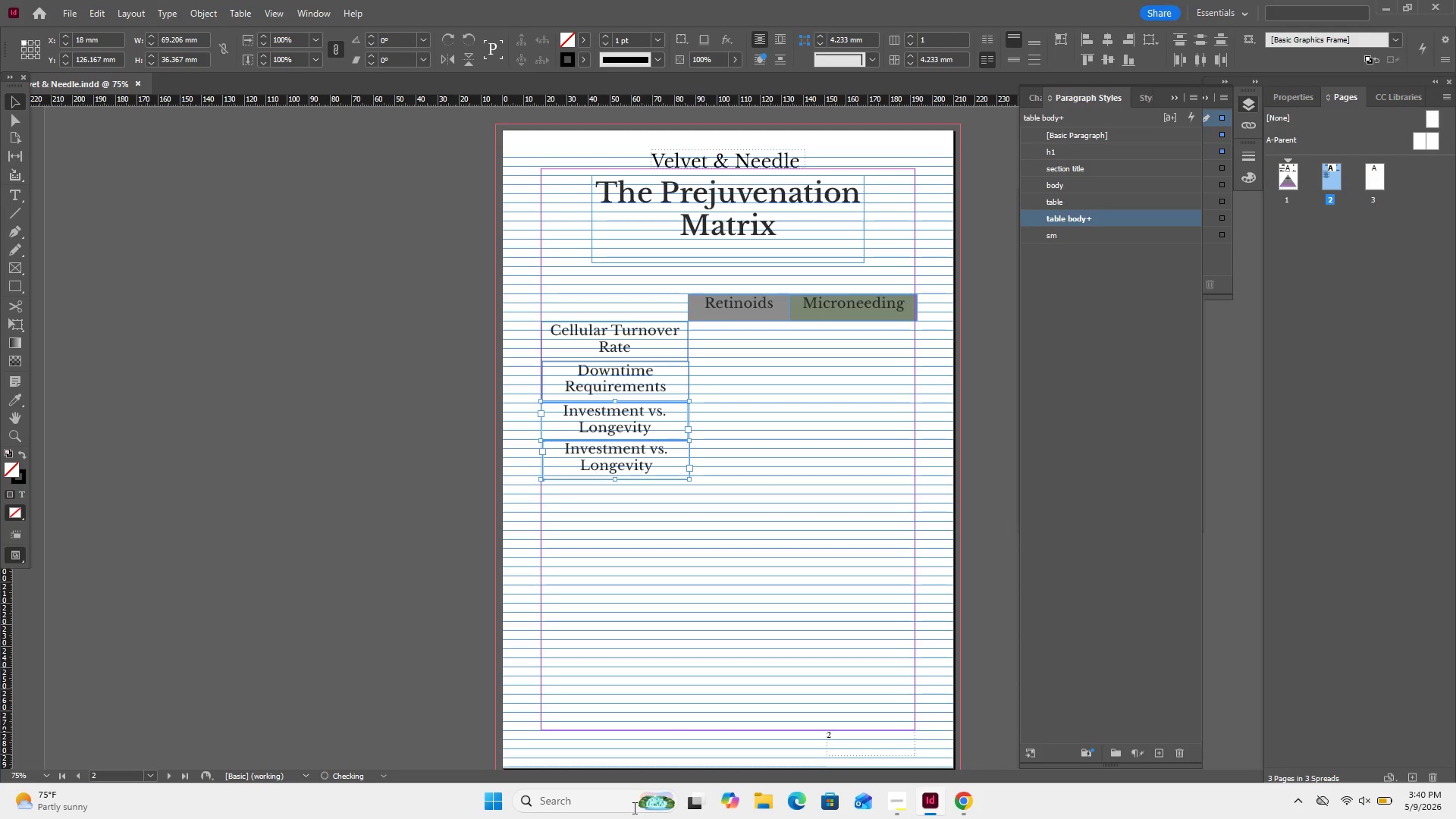 
key(ArrowUp)
 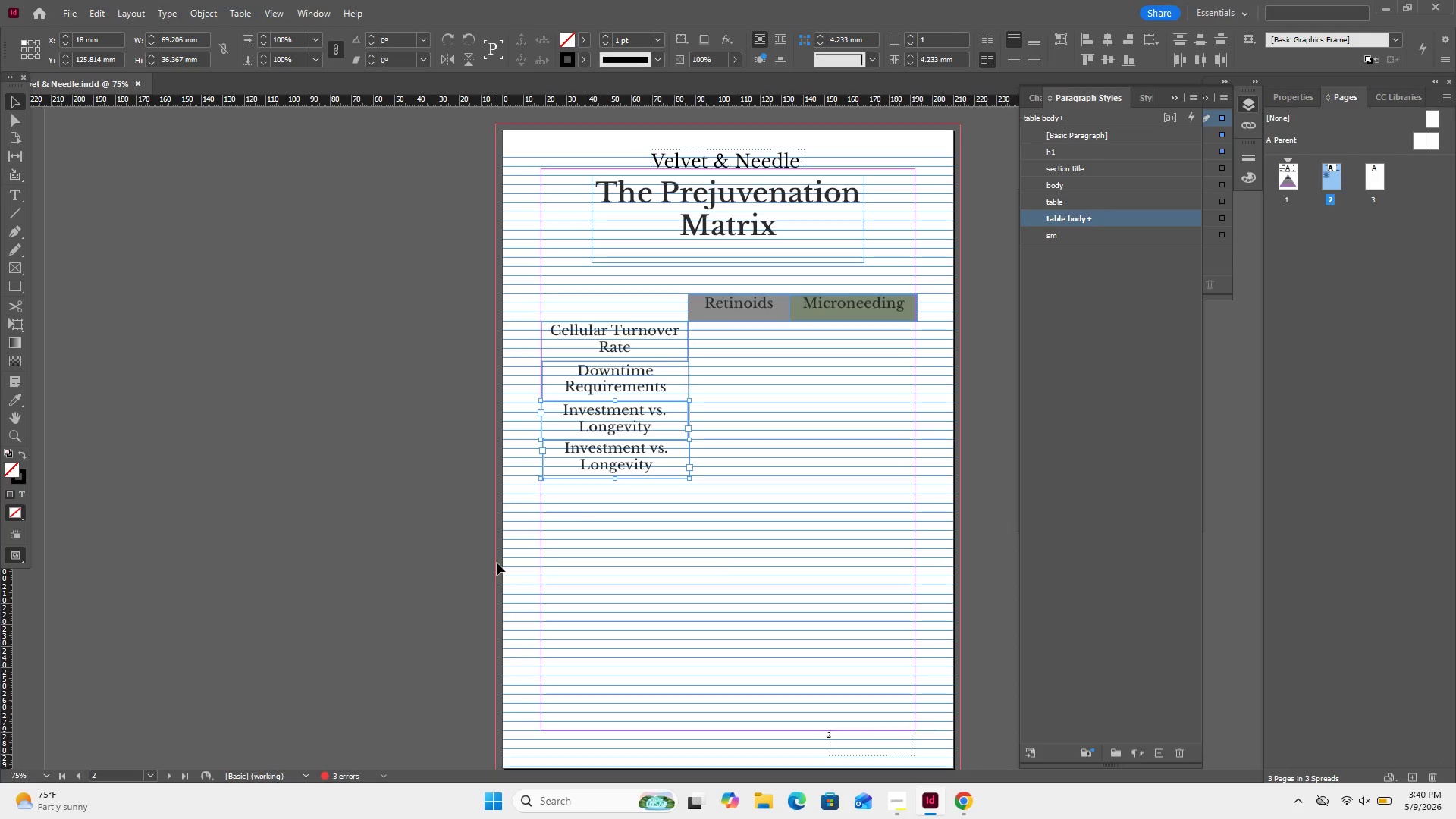 
left_click([613, 452])
 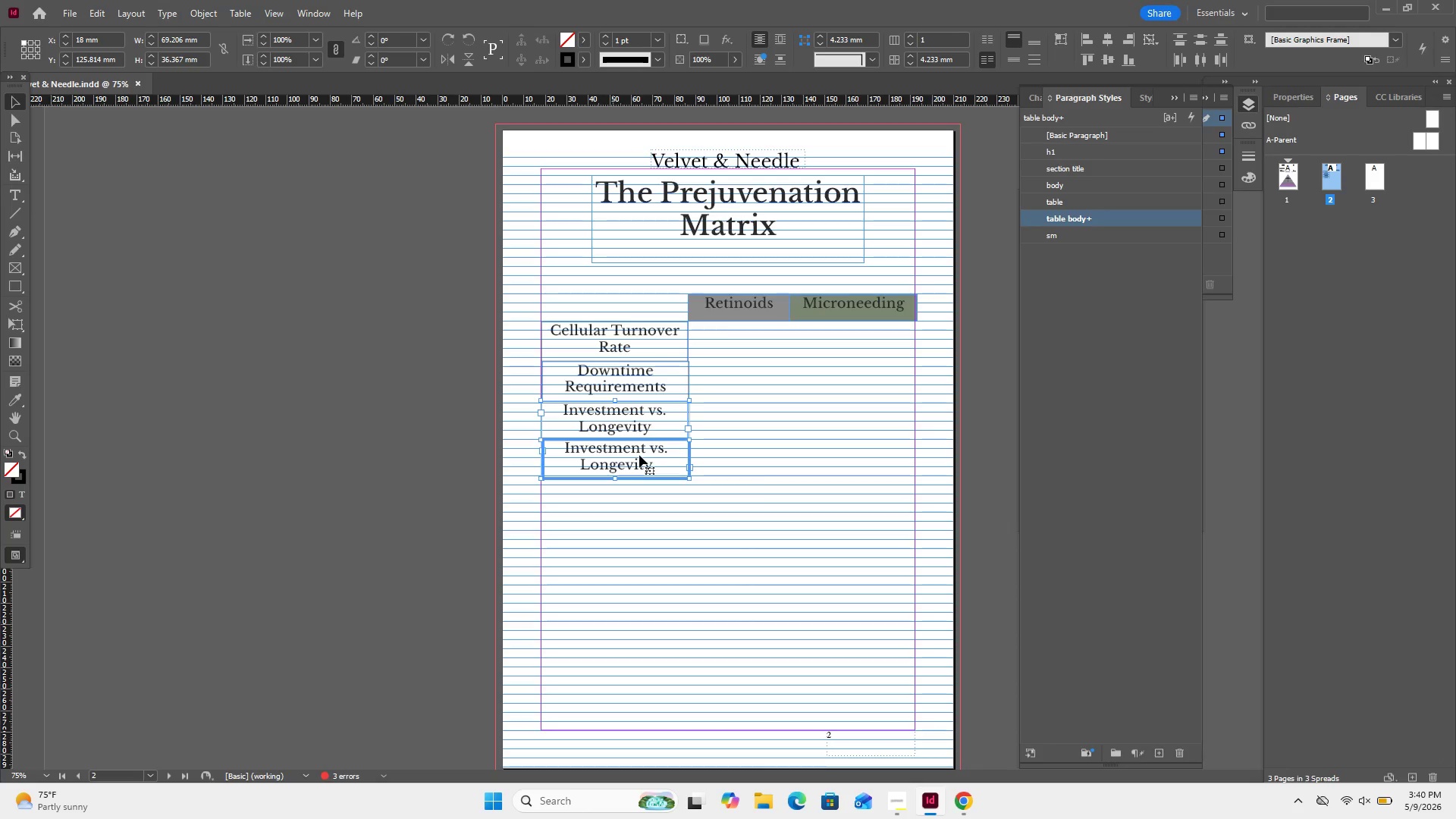 
left_click([764, 485])
 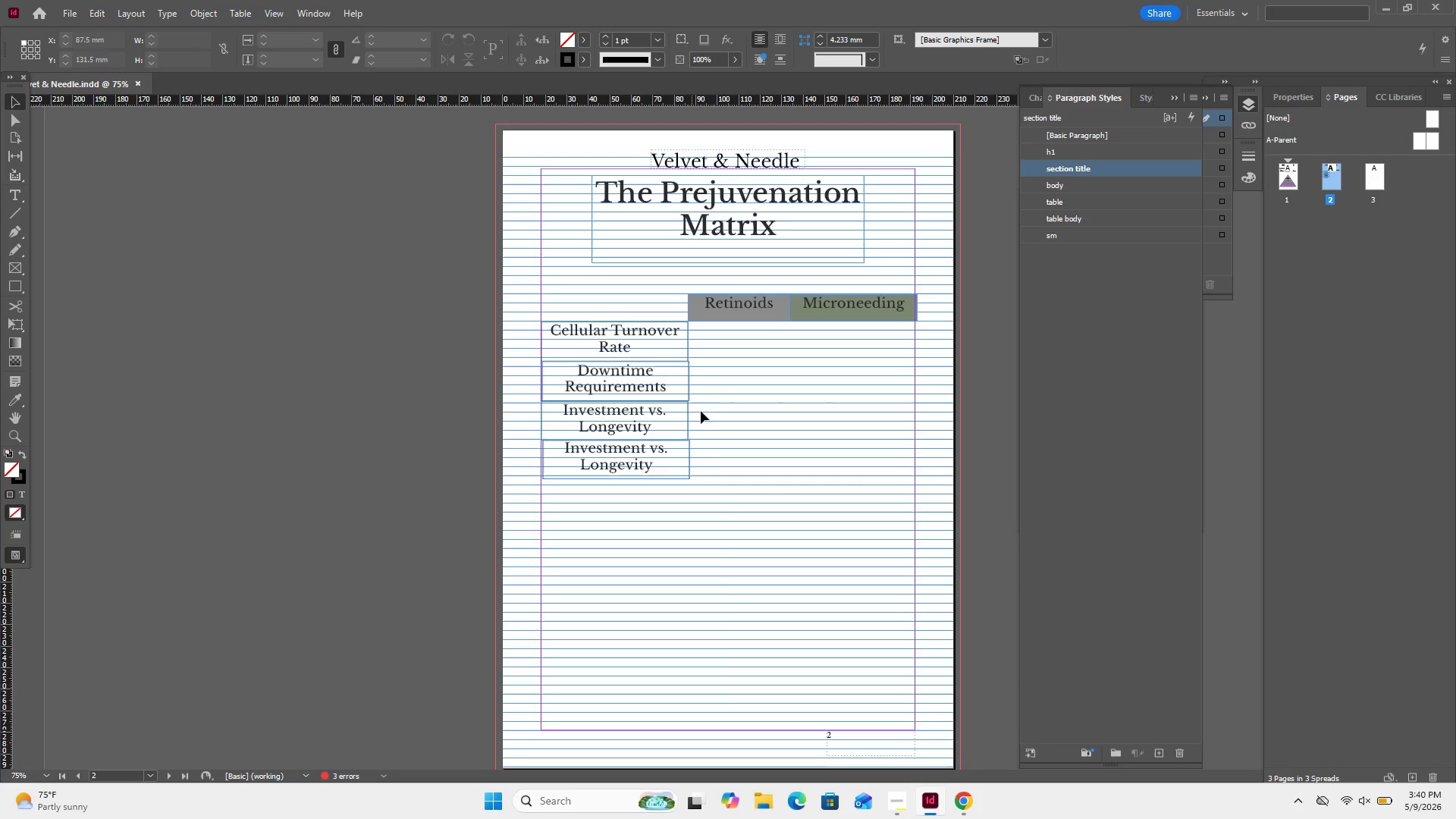 
left_click_drag(start_coordinate=[711, 411], to_coordinate=[652, 431])
 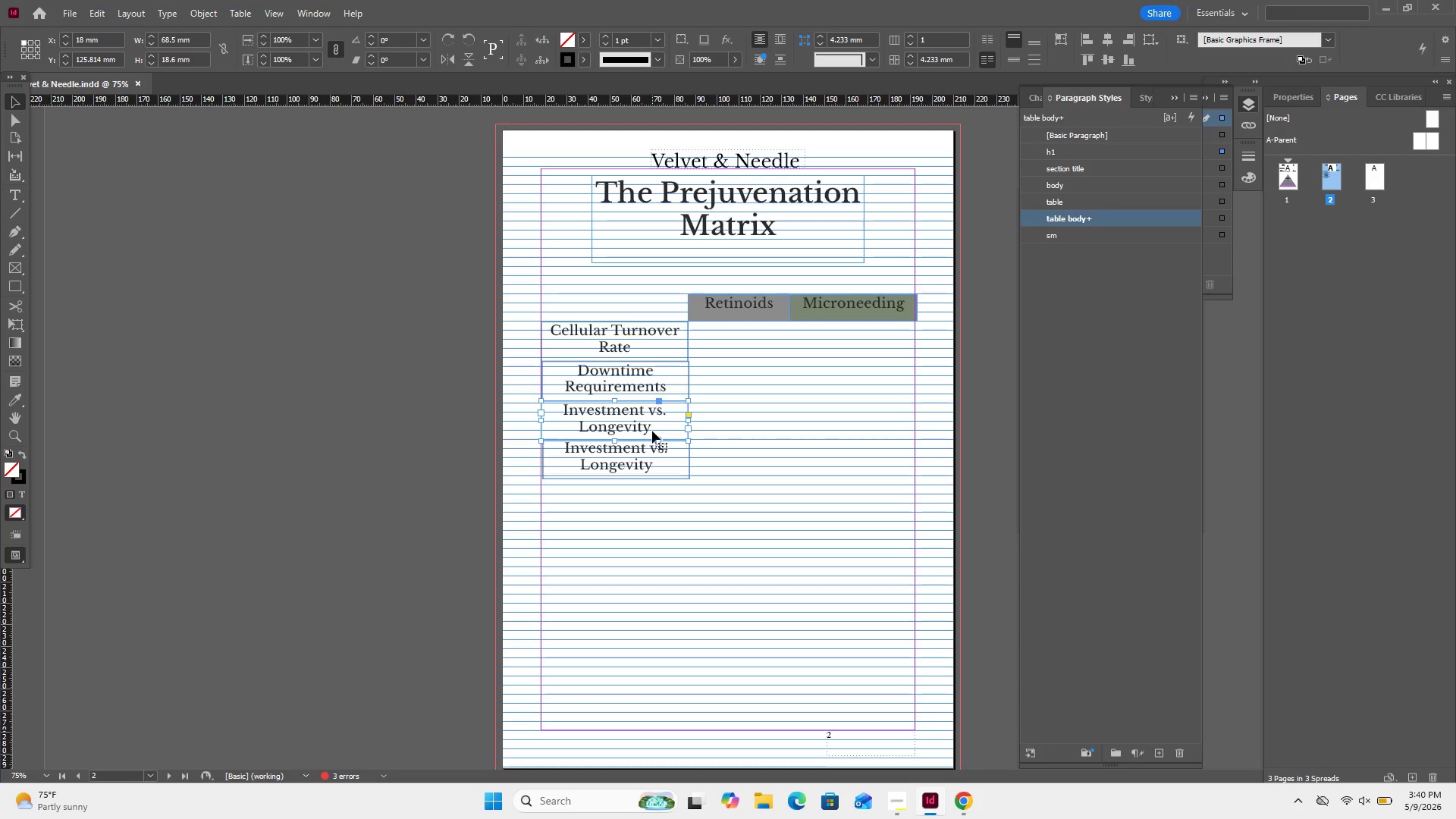 
key(ArrowDown)
 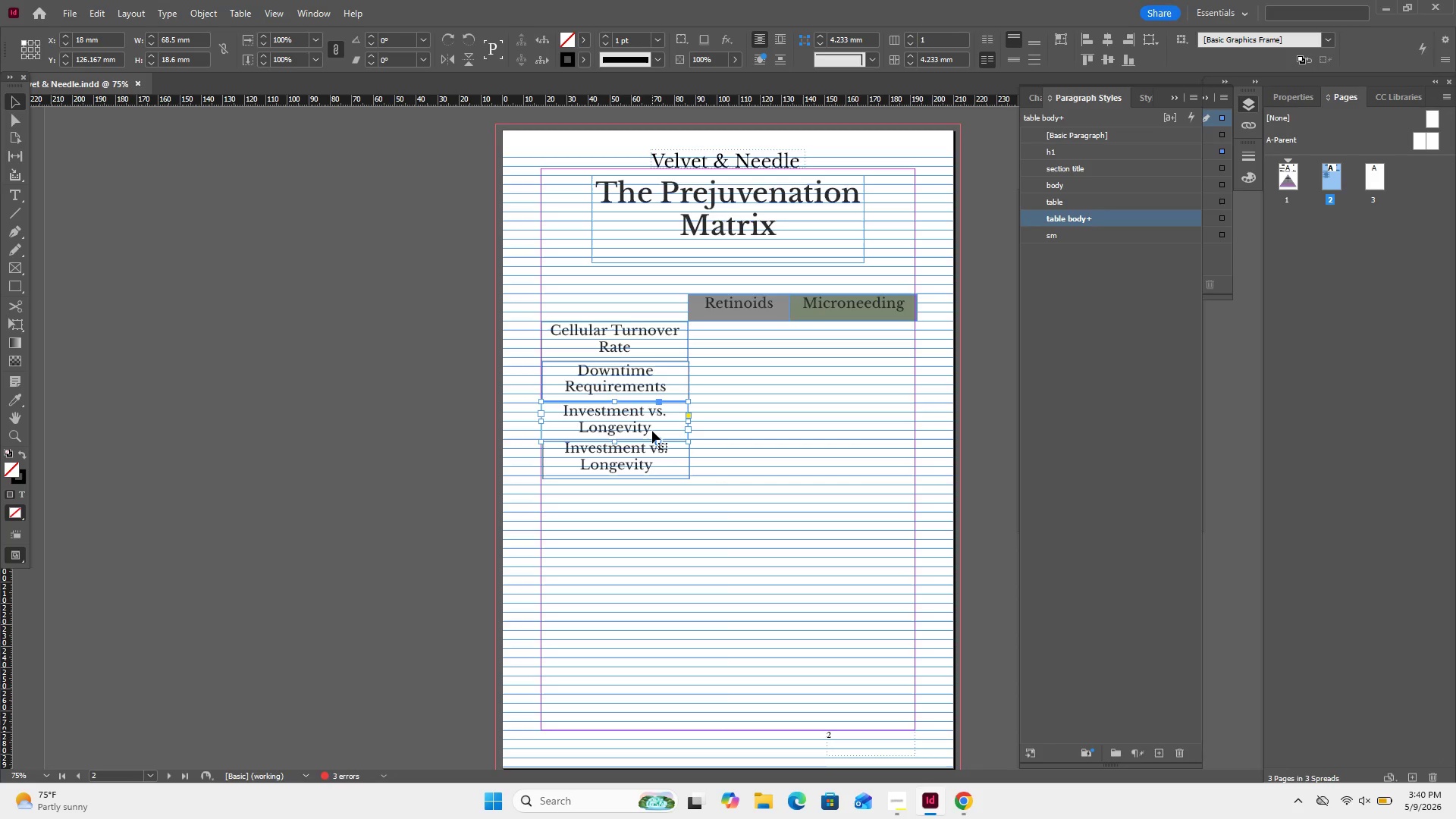 
key(ArrowDown)
 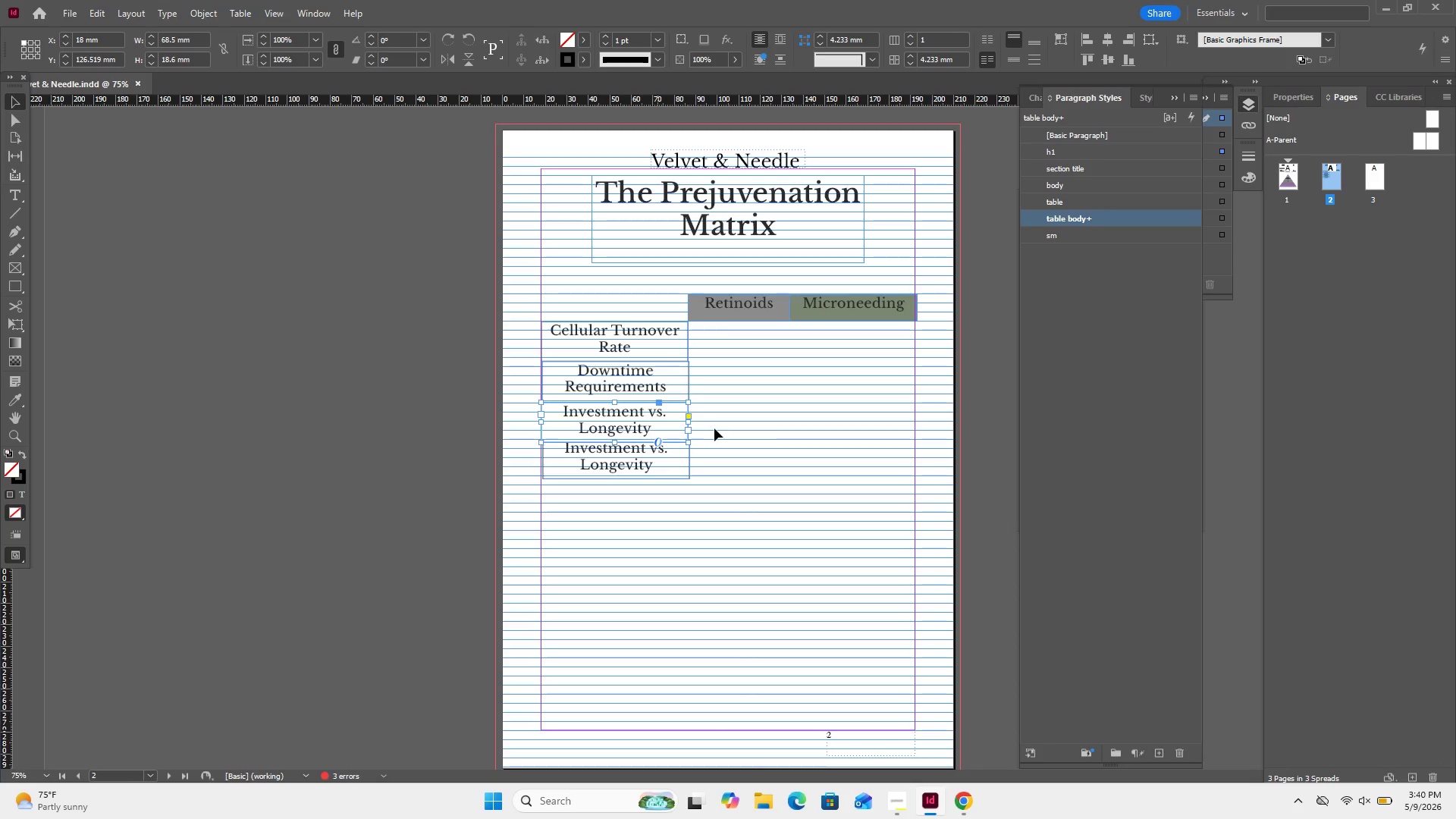 
left_click([739, 431])
 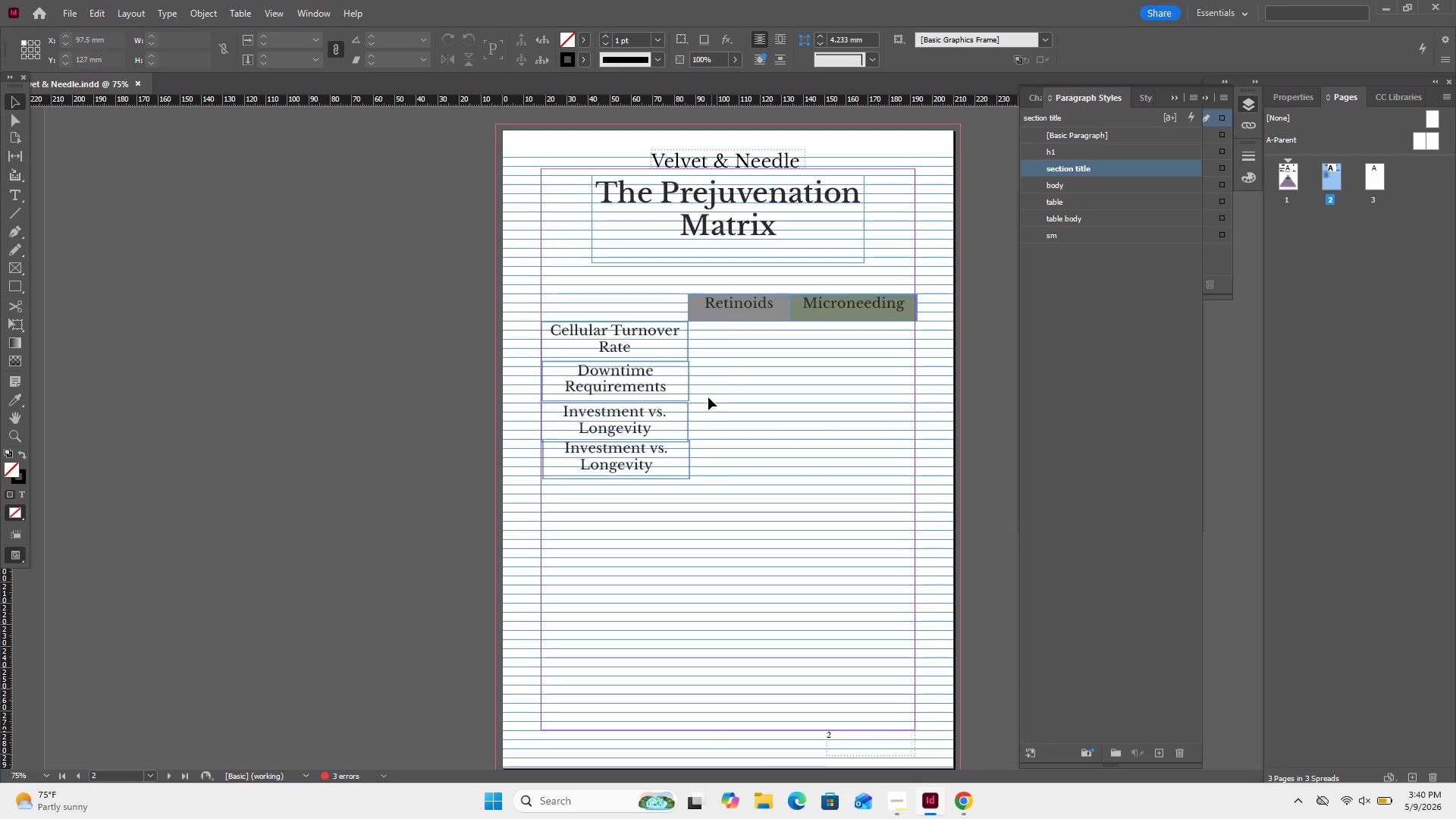 
left_click_drag(start_coordinate=[680, 526], to_coordinate=[604, 385])
 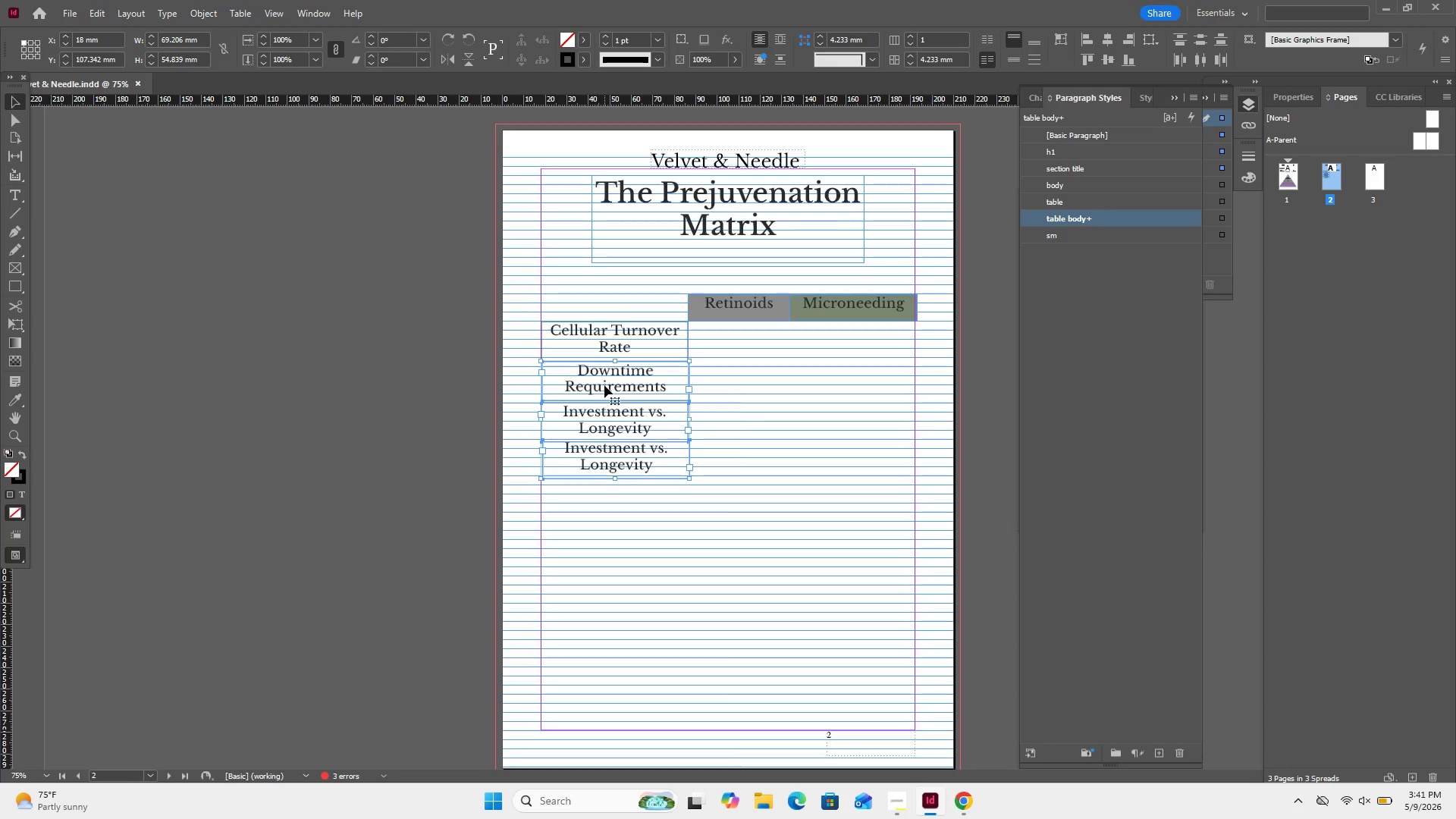 
key(ArrowLeft)
 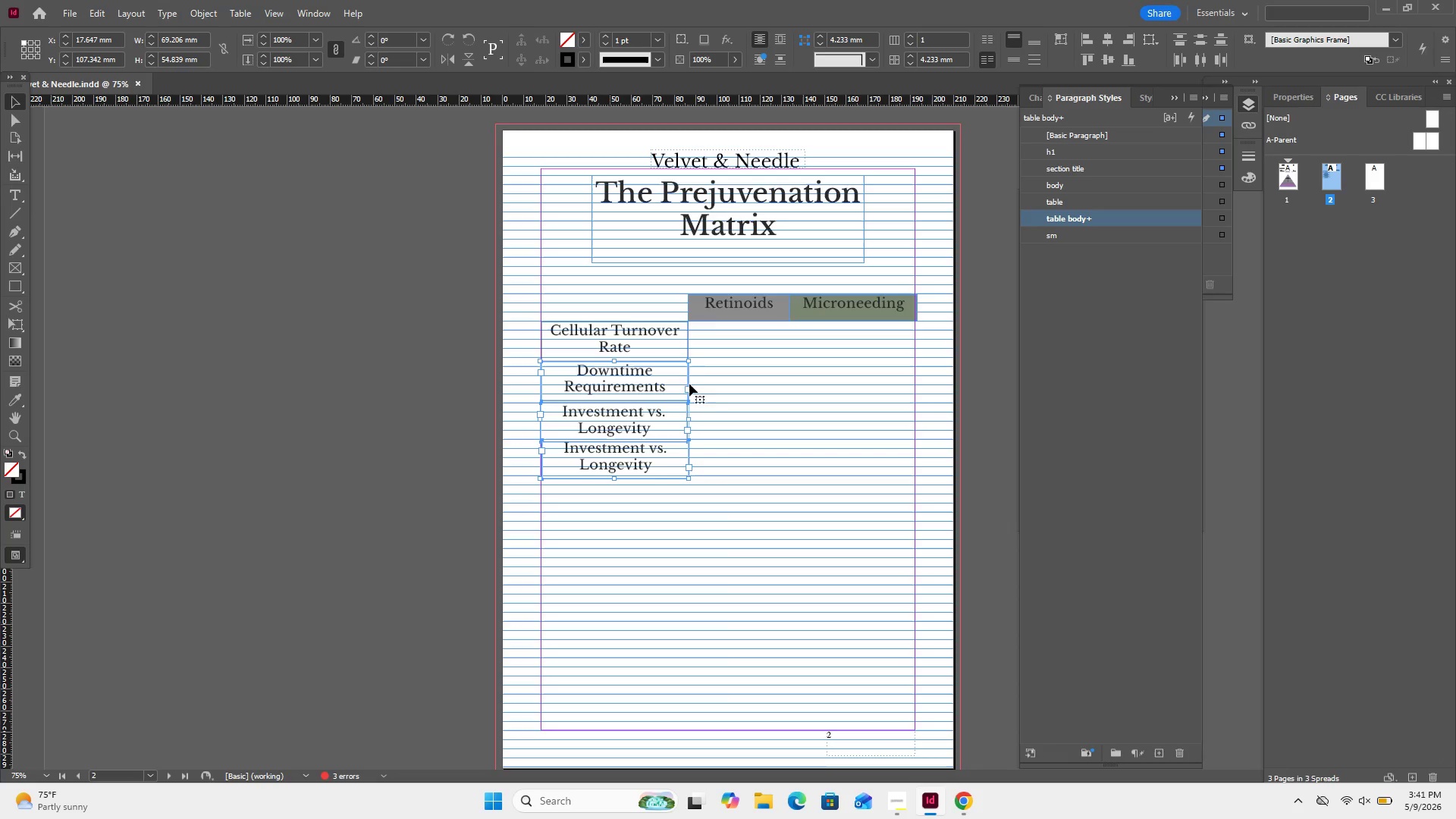 
left_click([711, 387])
 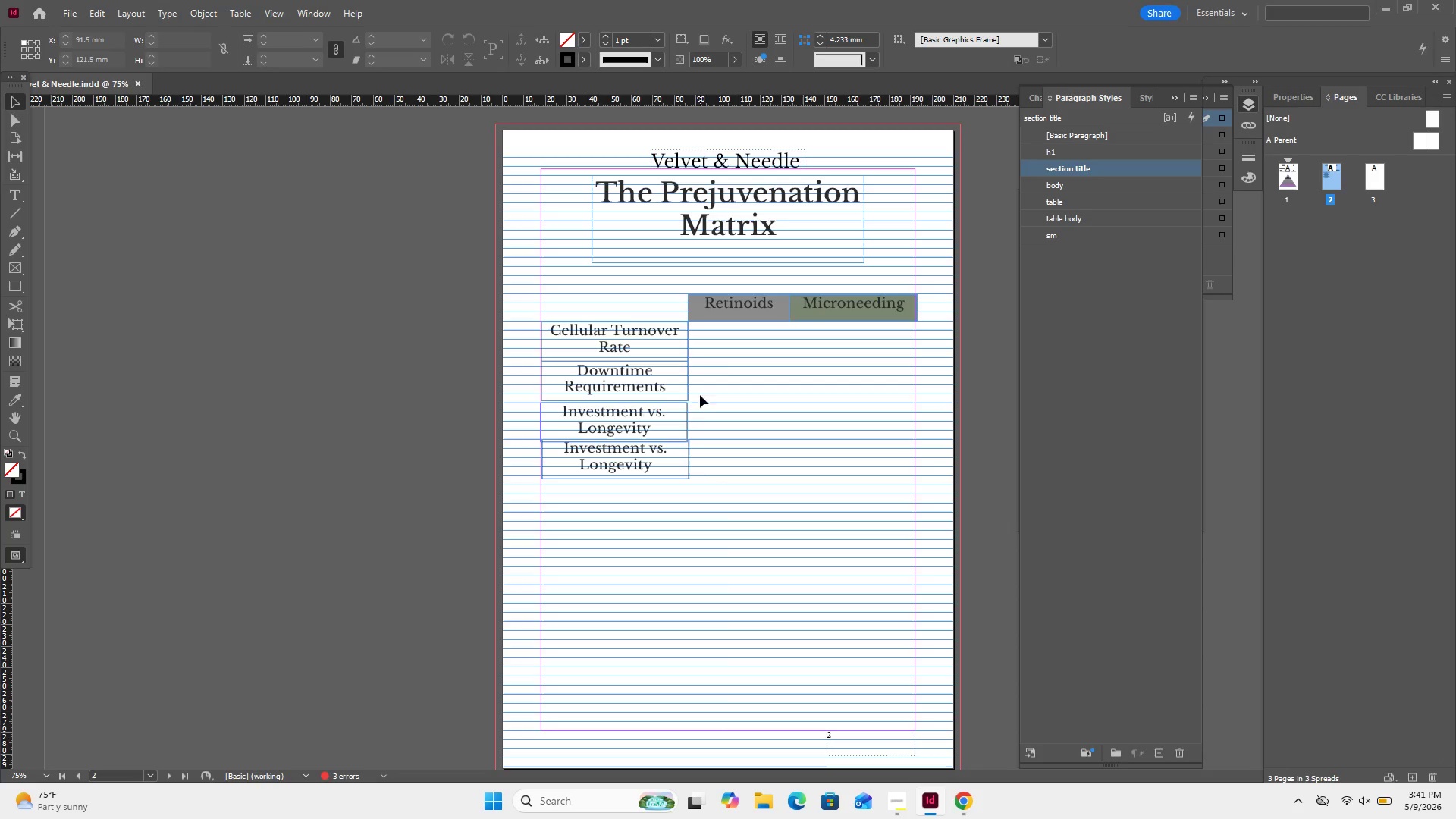 
left_click([686, 413])
 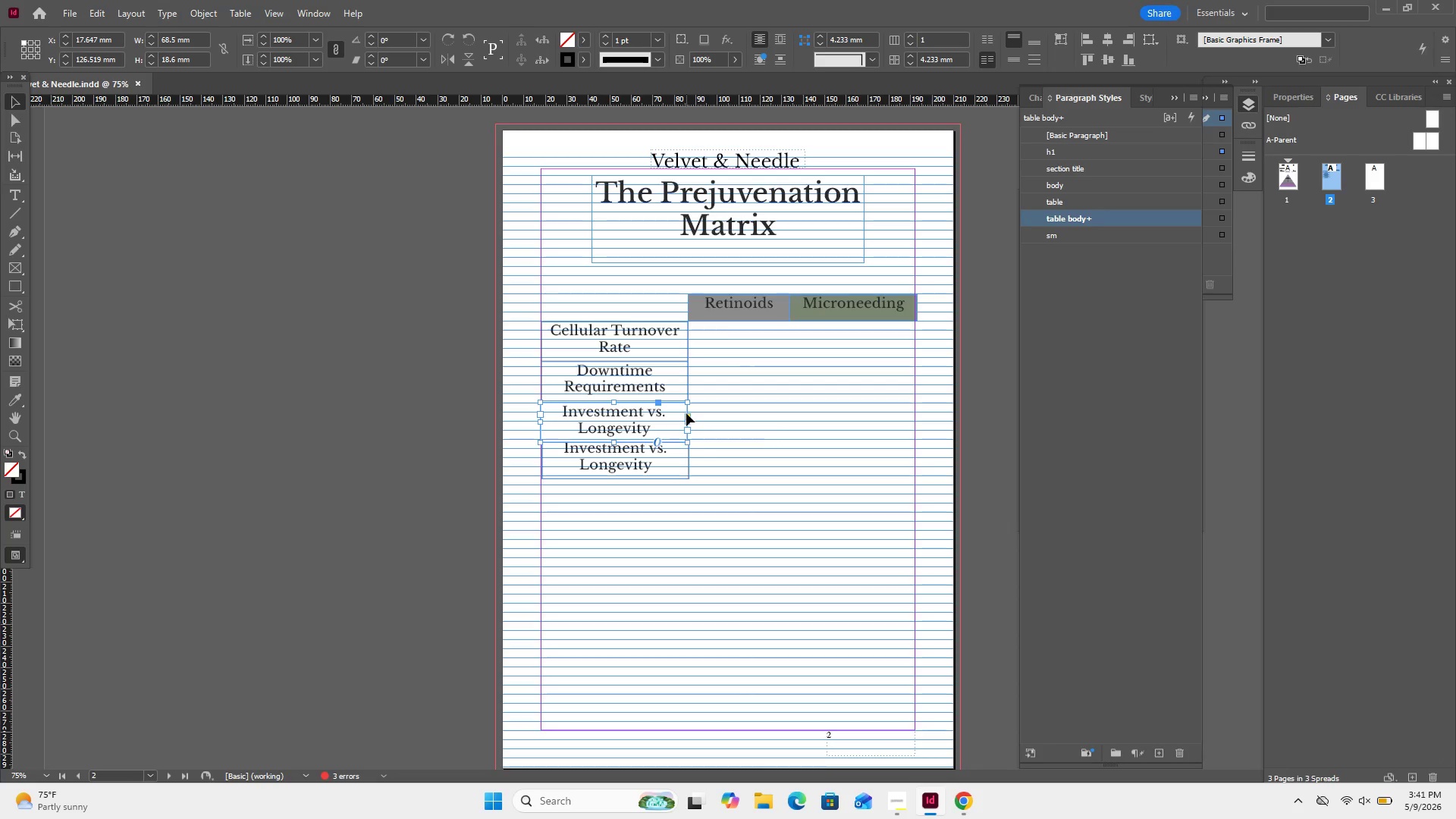 
key(ArrowUp)
 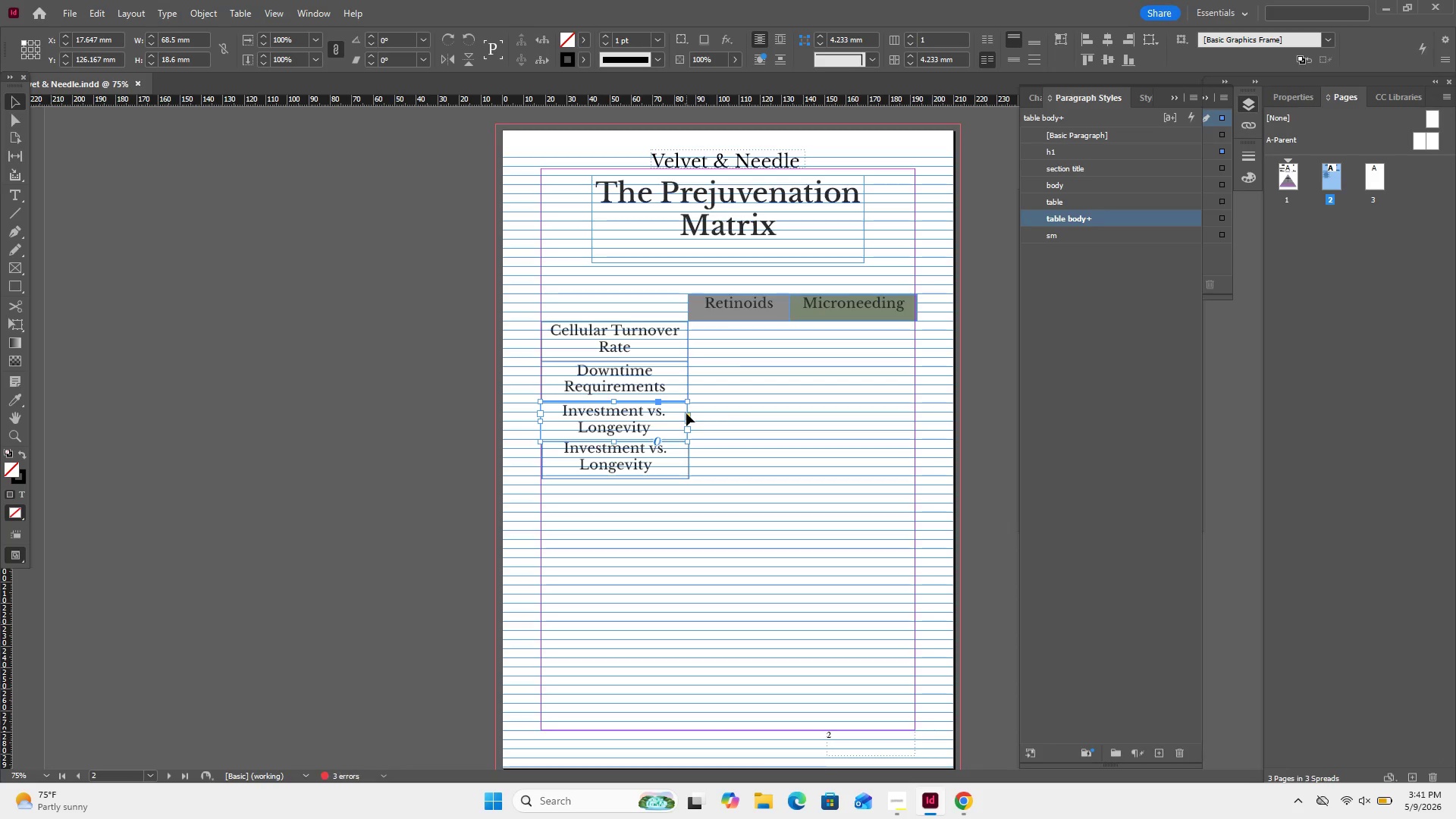 
key(ArrowUp)
 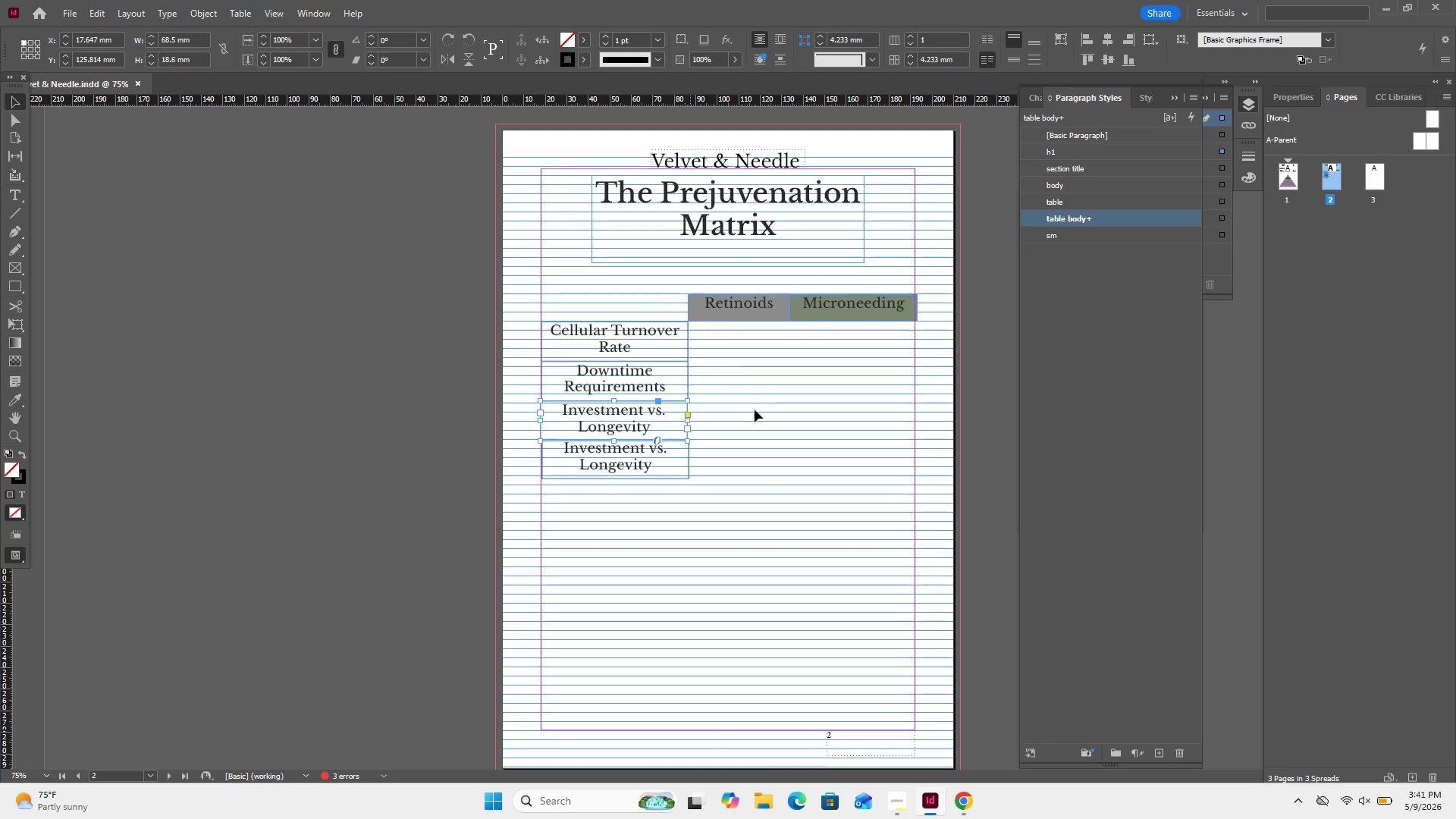 
left_click([777, 410])
 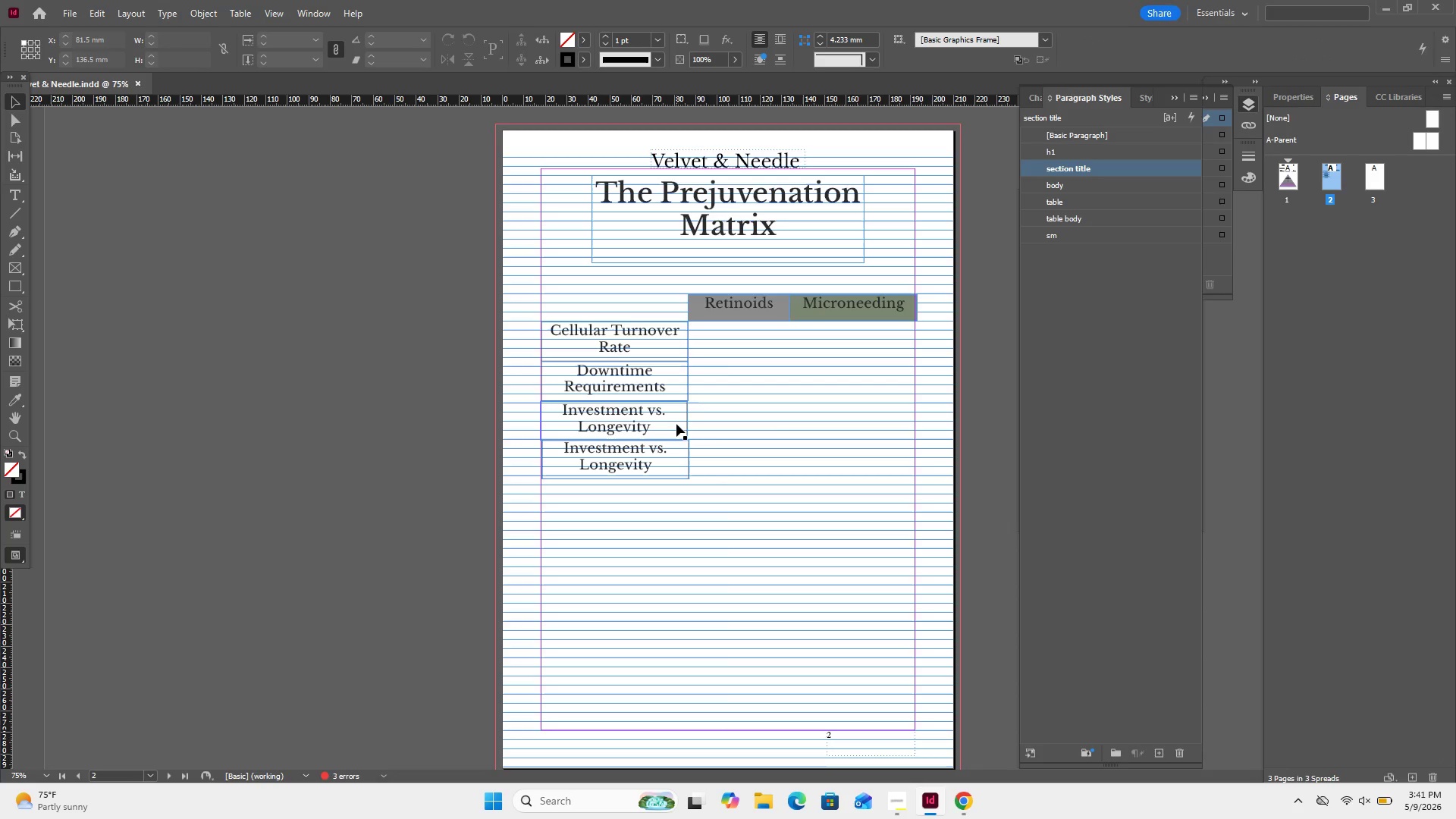 
left_click([676, 424])
 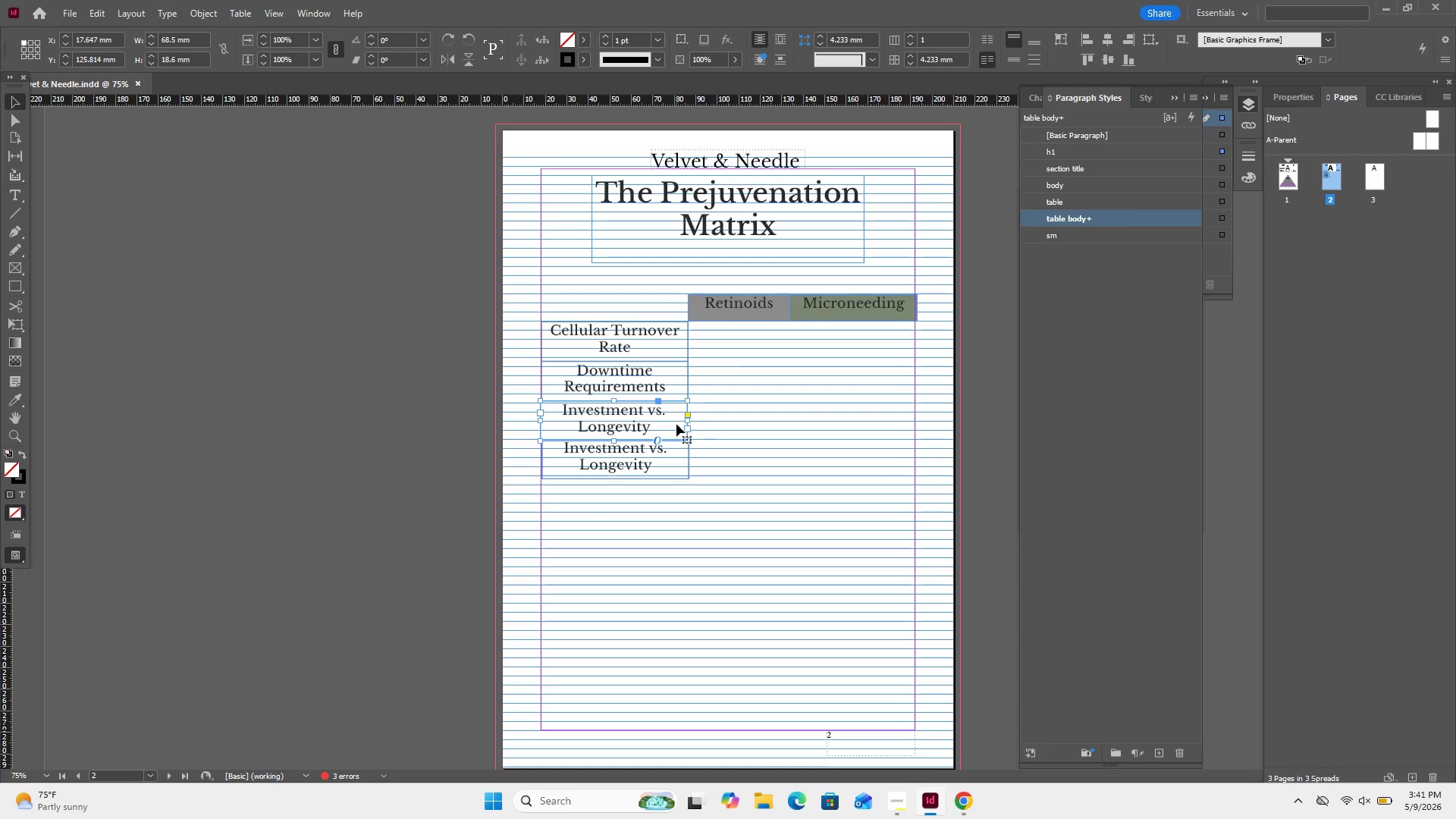 
key(ArrowDown)
 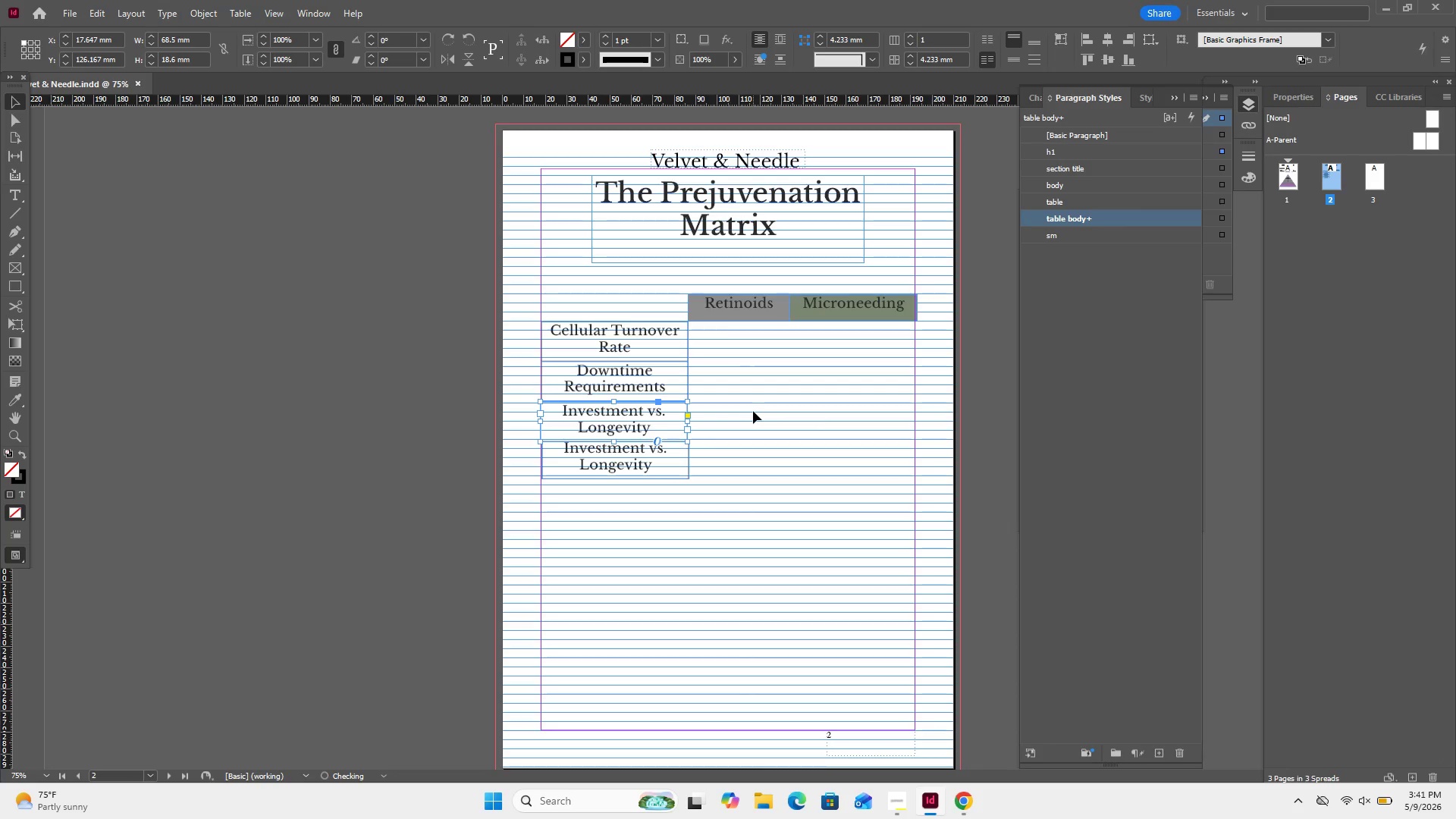 
left_click([753, 411])
 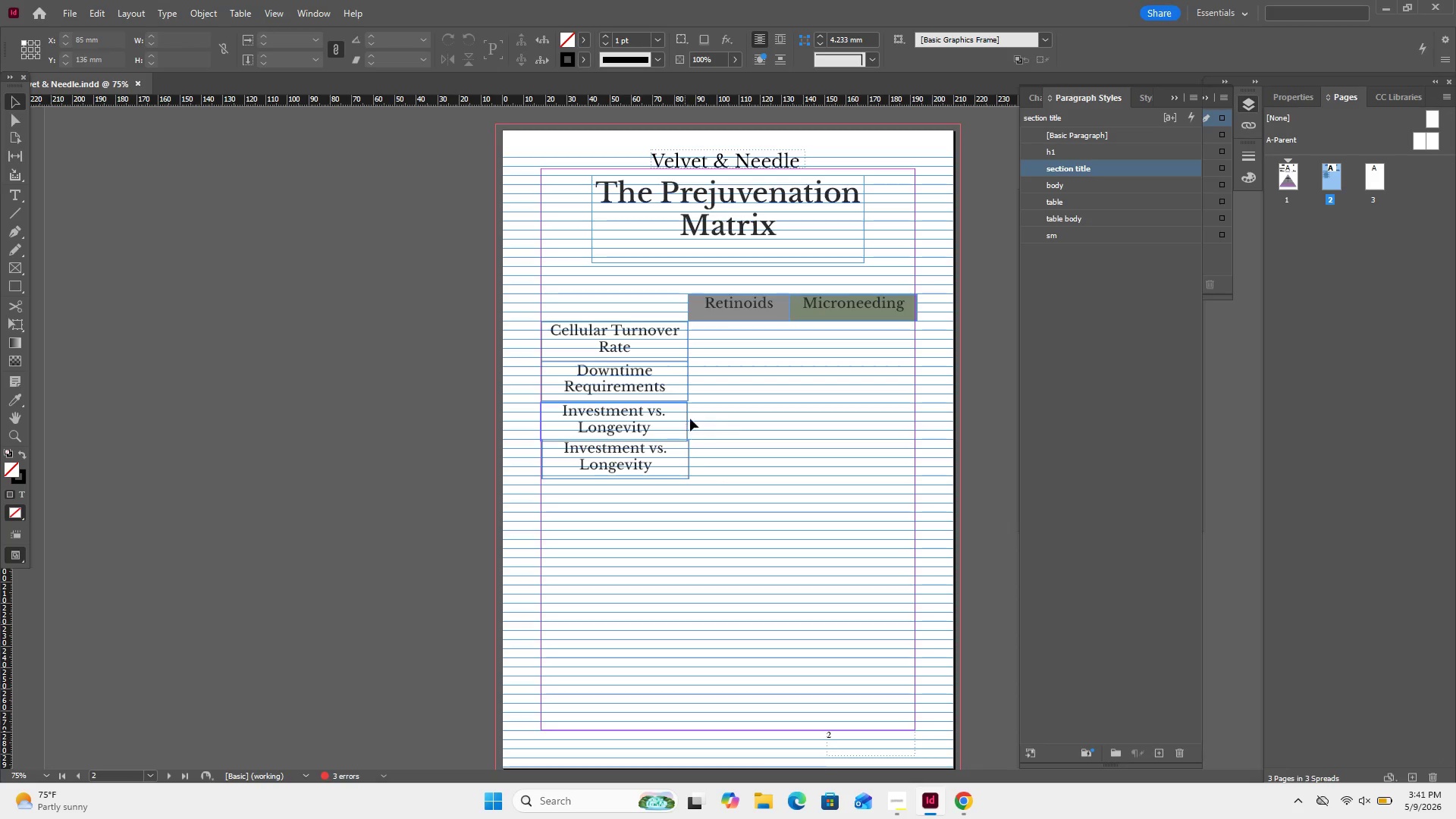 
left_click_drag(start_coordinate=[711, 415], to_coordinate=[623, 427])
 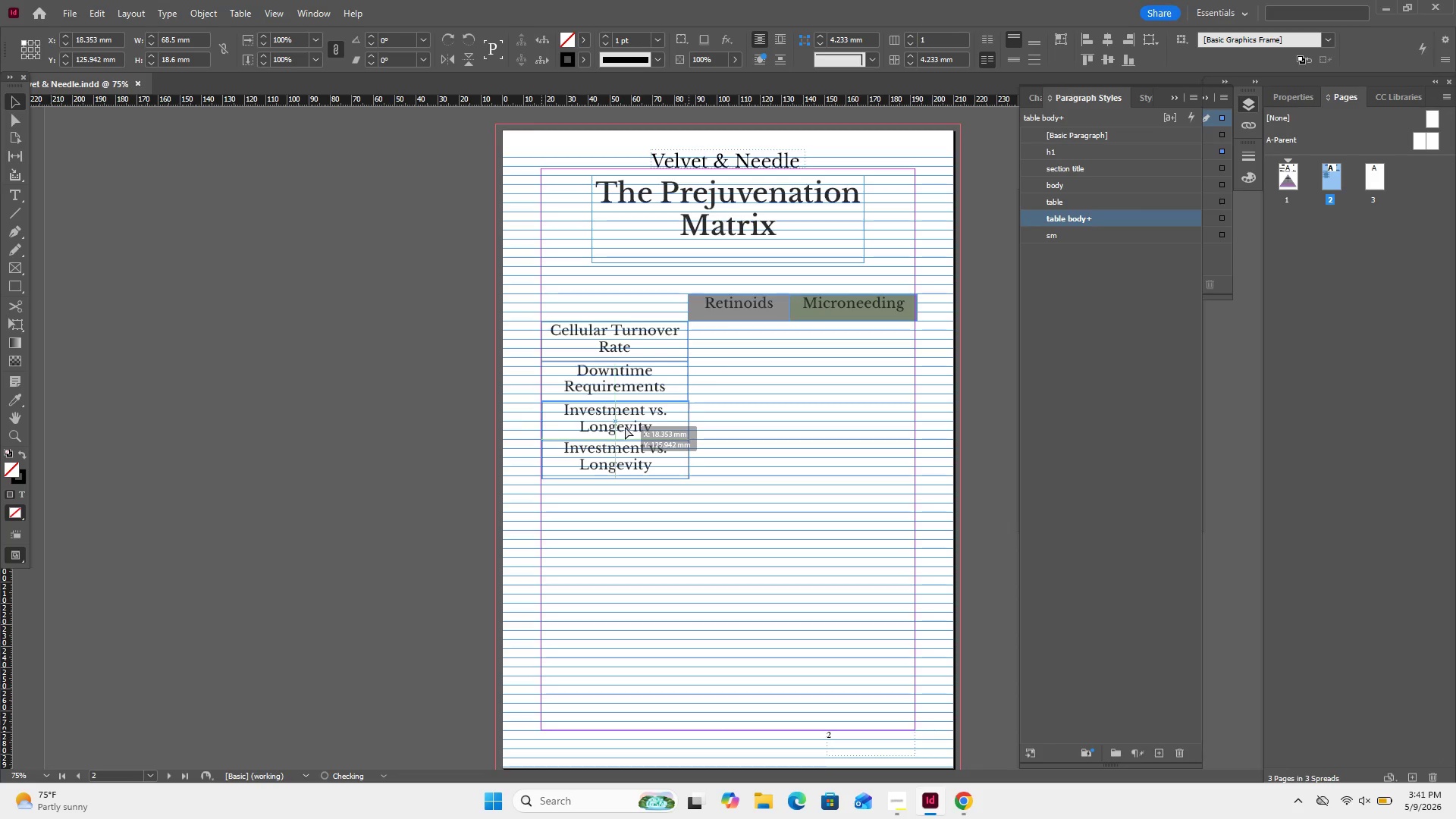 
wait(9.83)
 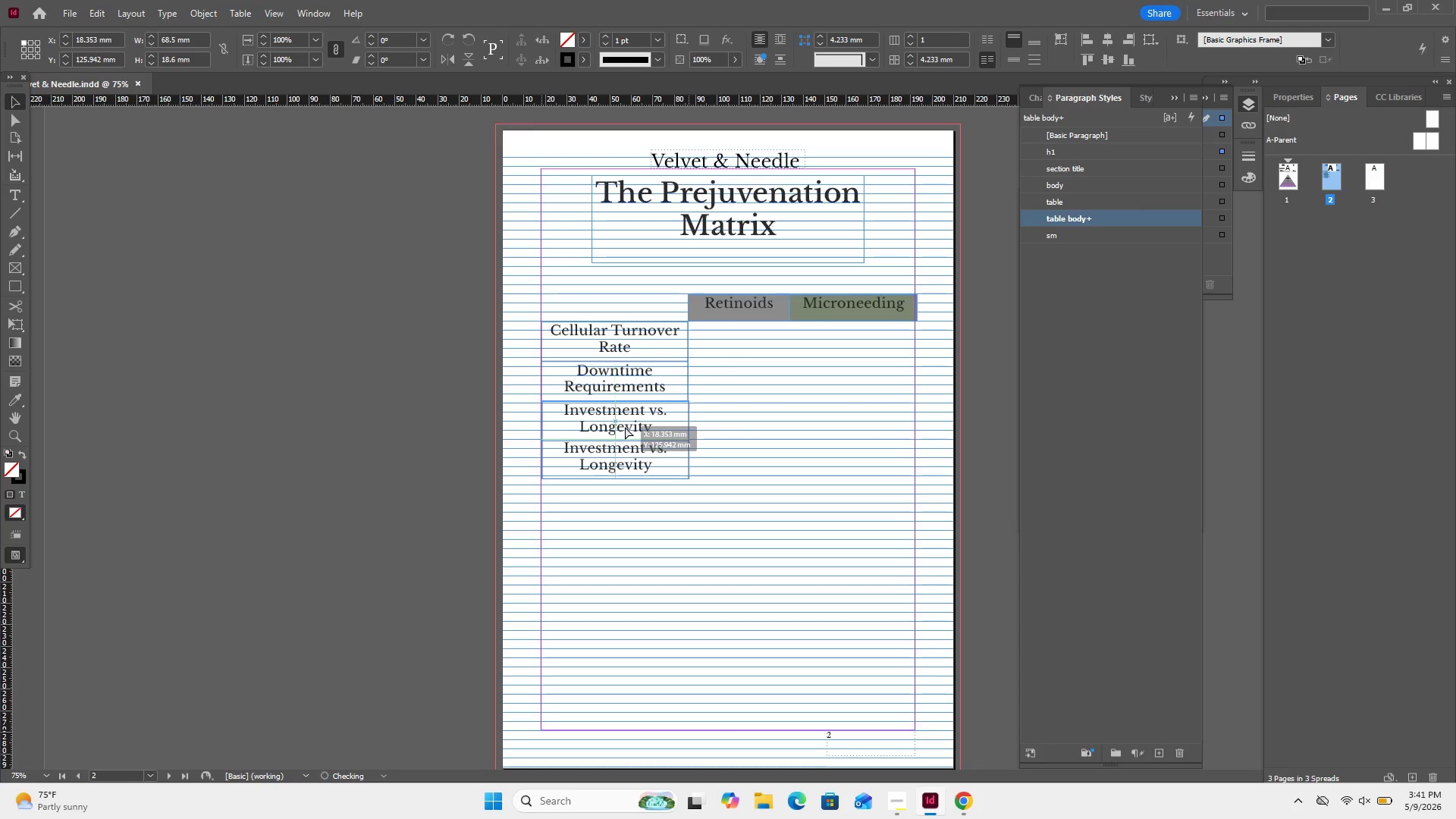 
left_click([707, 425])
 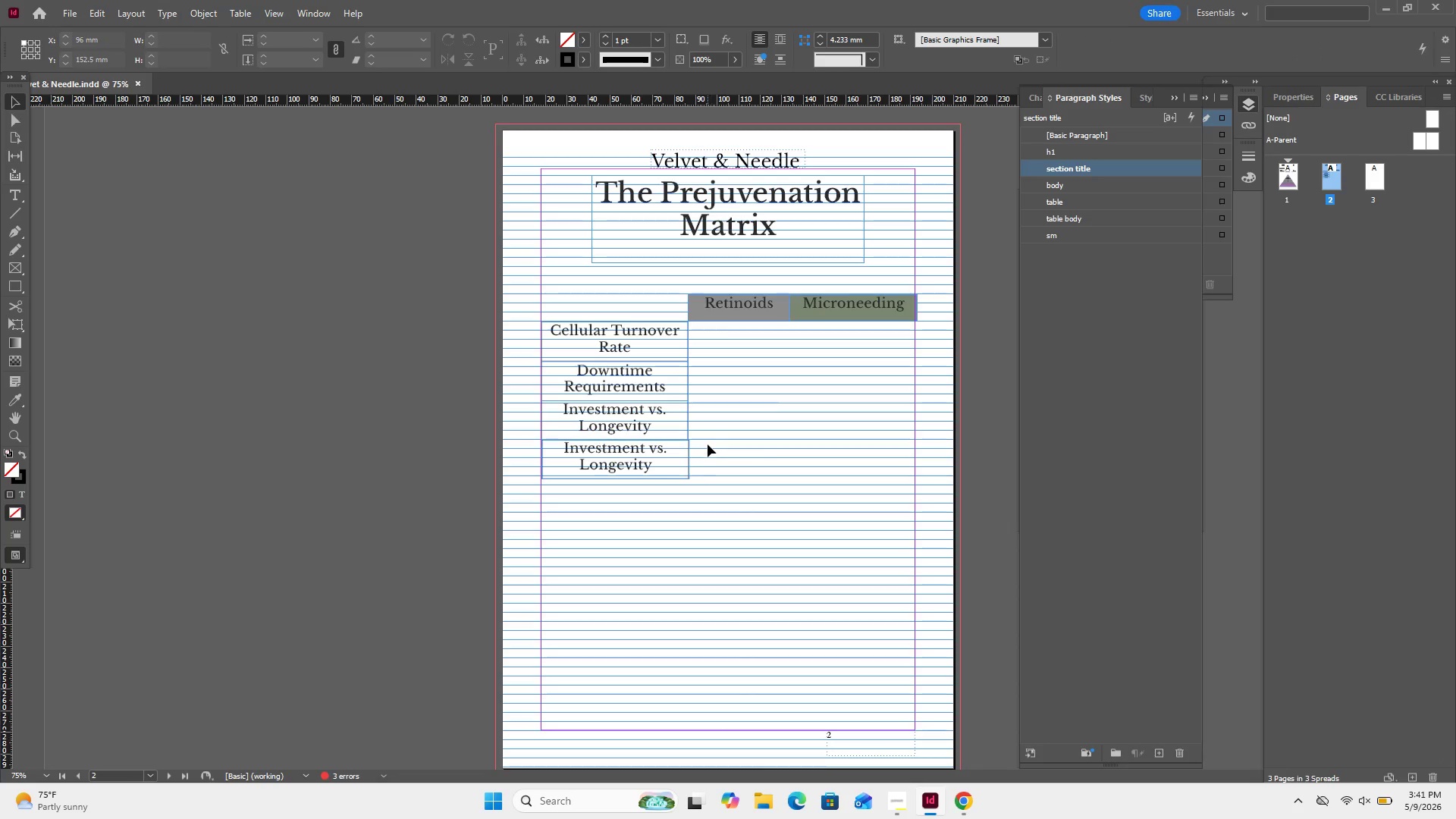 
wait(5.53)
 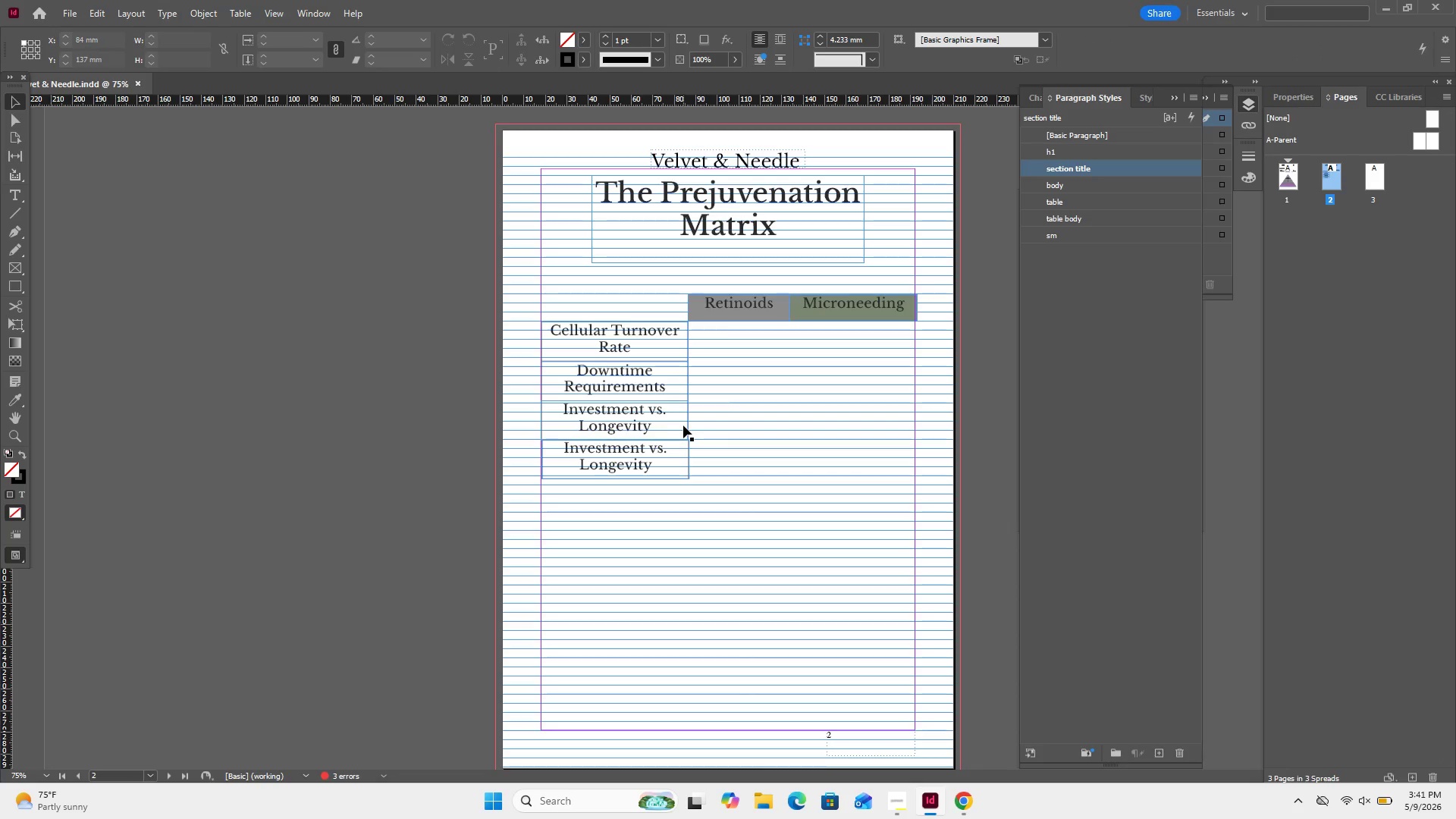 
left_click_drag(start_coordinate=[692, 427], to_coordinate=[651, 426])
 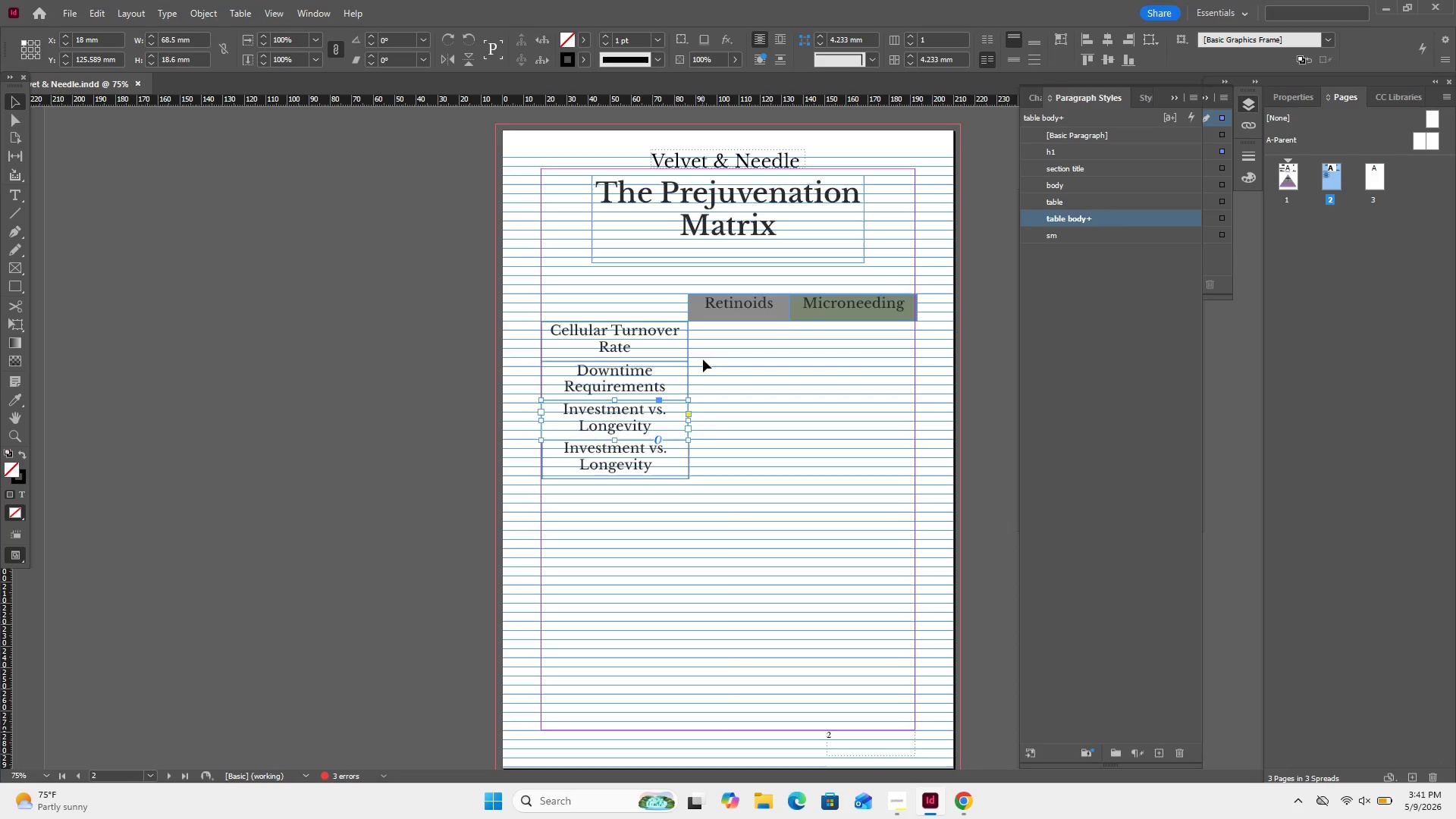 
left_click_drag(start_coordinate=[704, 378], to_coordinate=[670, 385])
 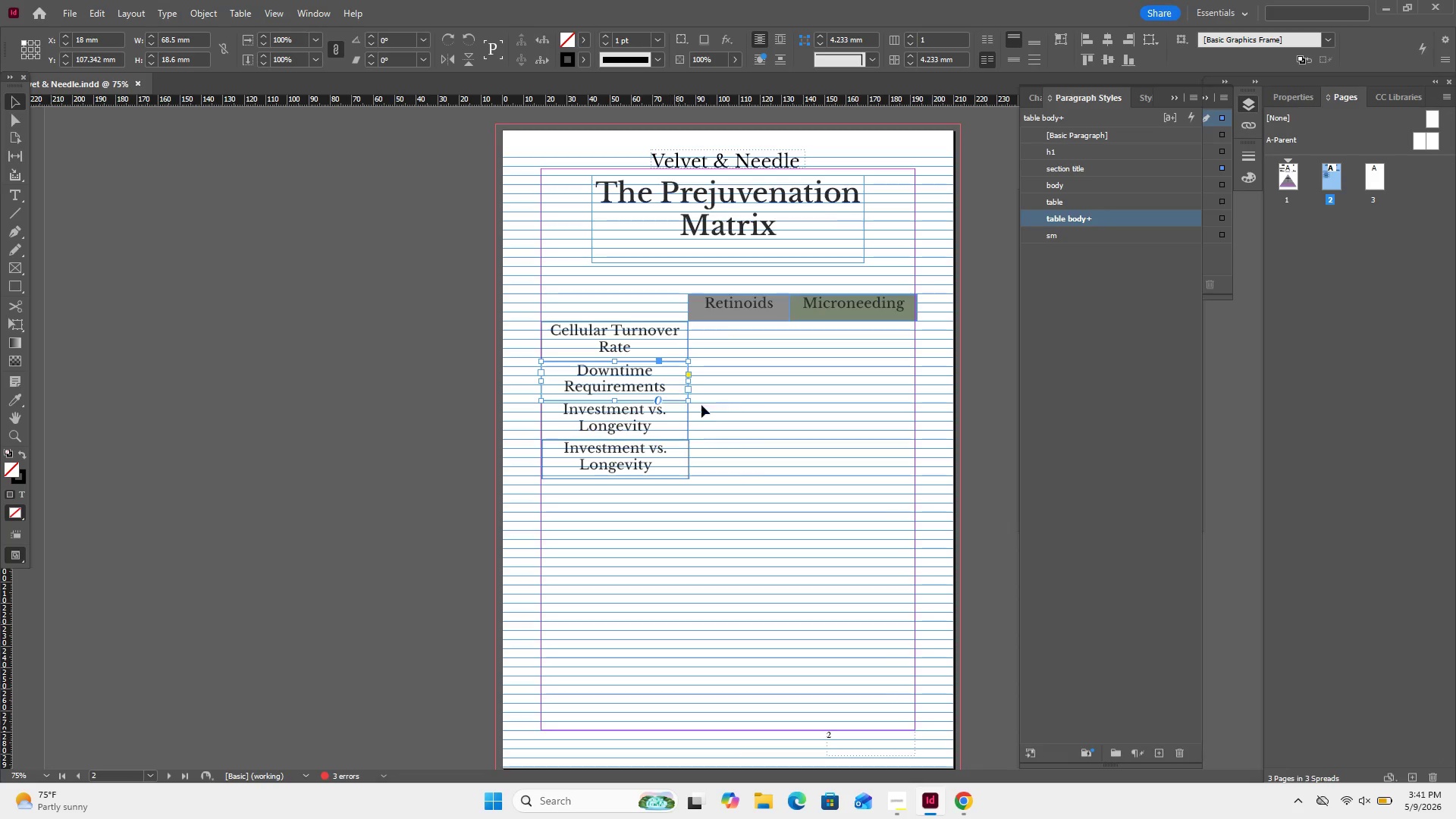 
left_click_drag(start_coordinate=[708, 409], to_coordinate=[662, 422])
 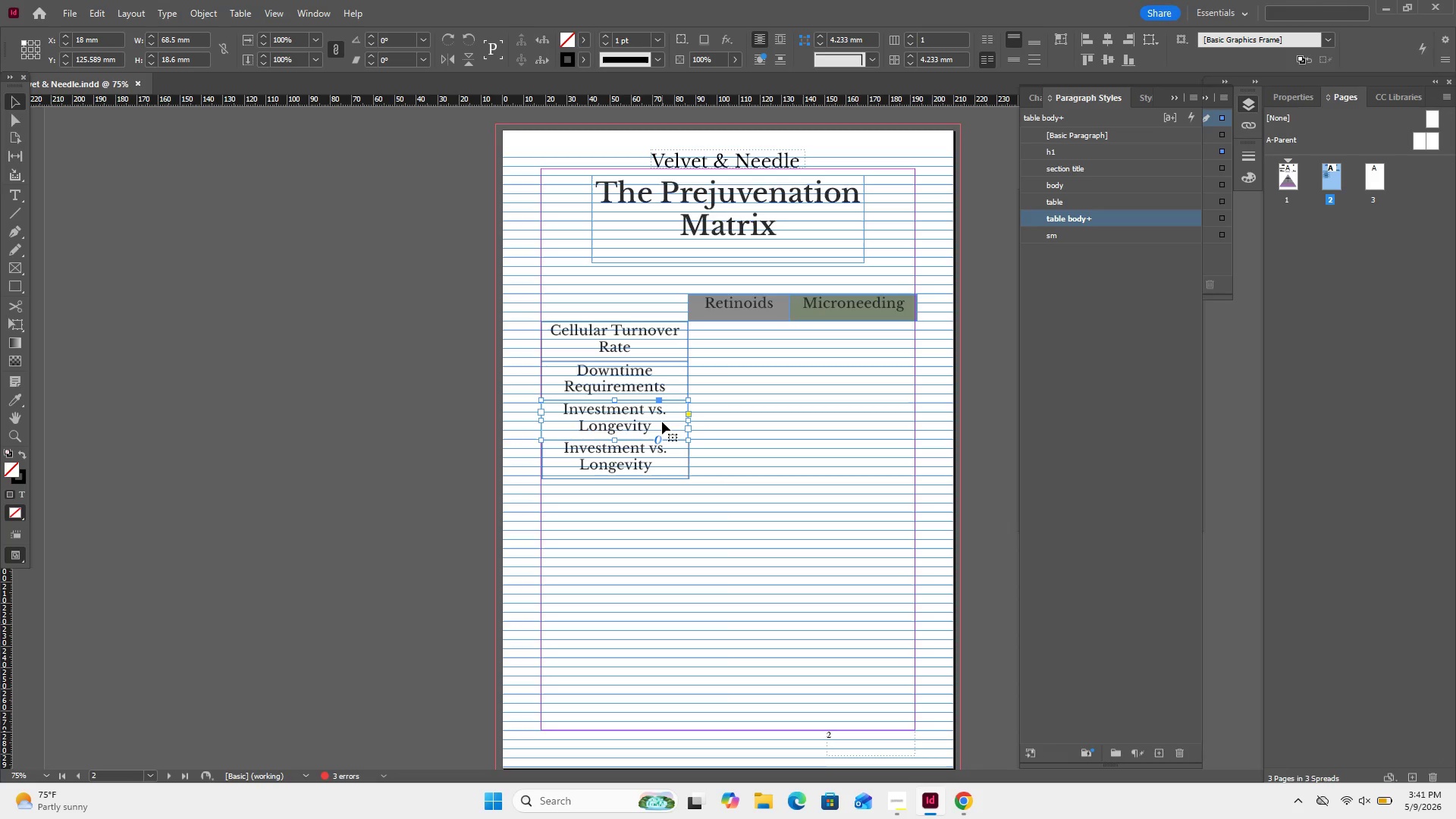 
key(ArrowUp)
 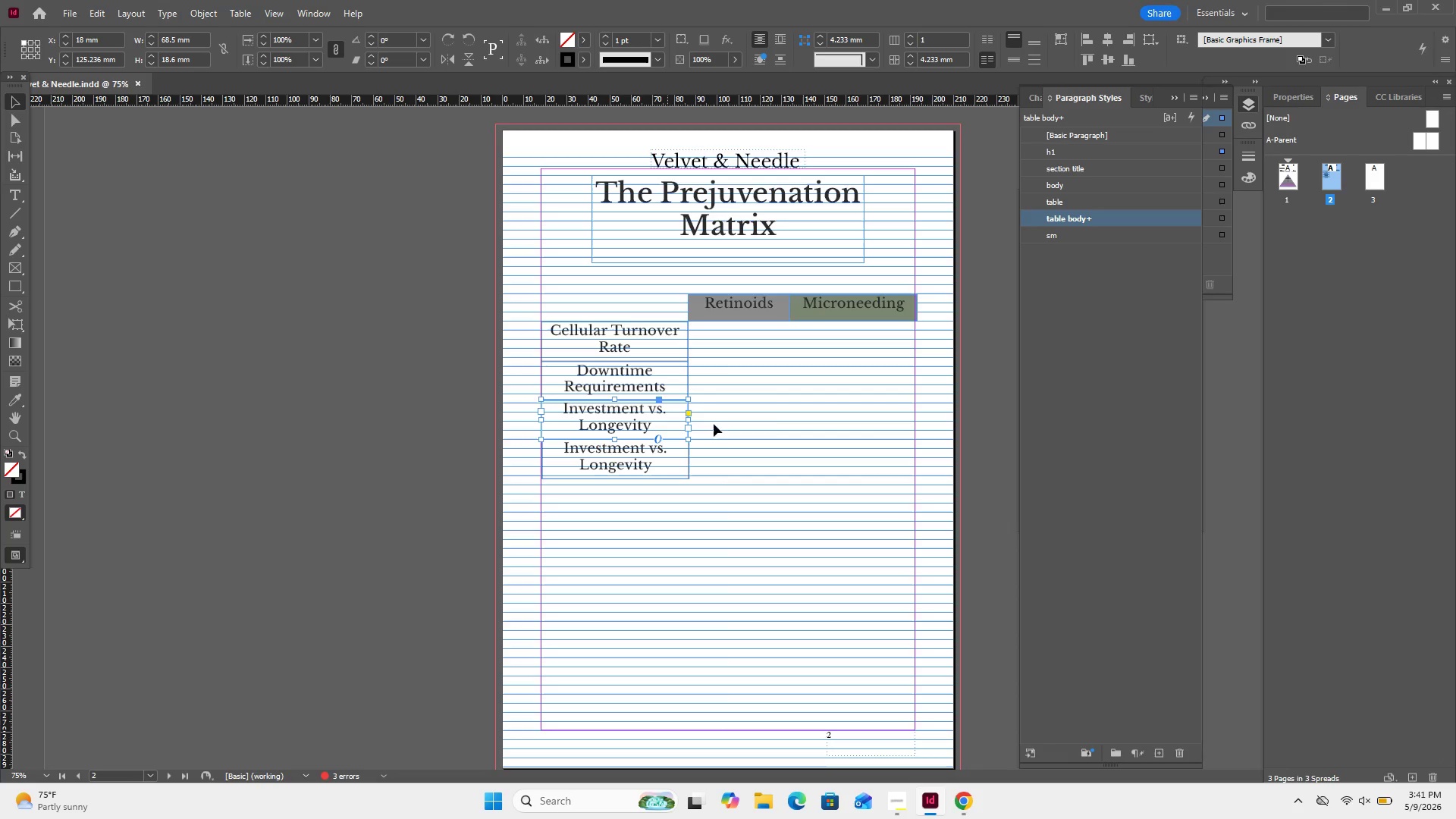 
left_click([726, 425])
 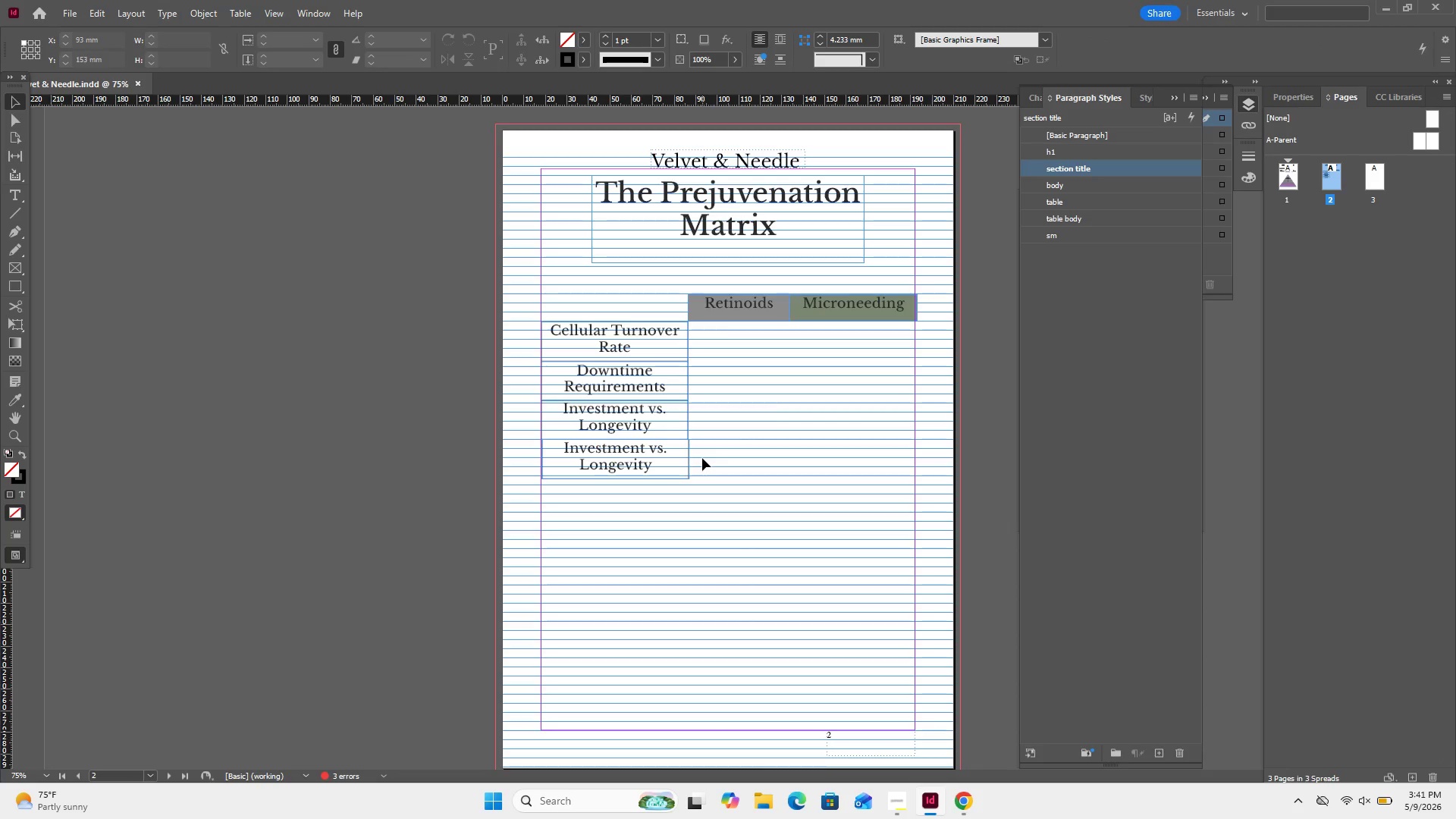 
left_click_drag(start_coordinate=[702, 458], to_coordinate=[633, 471])
 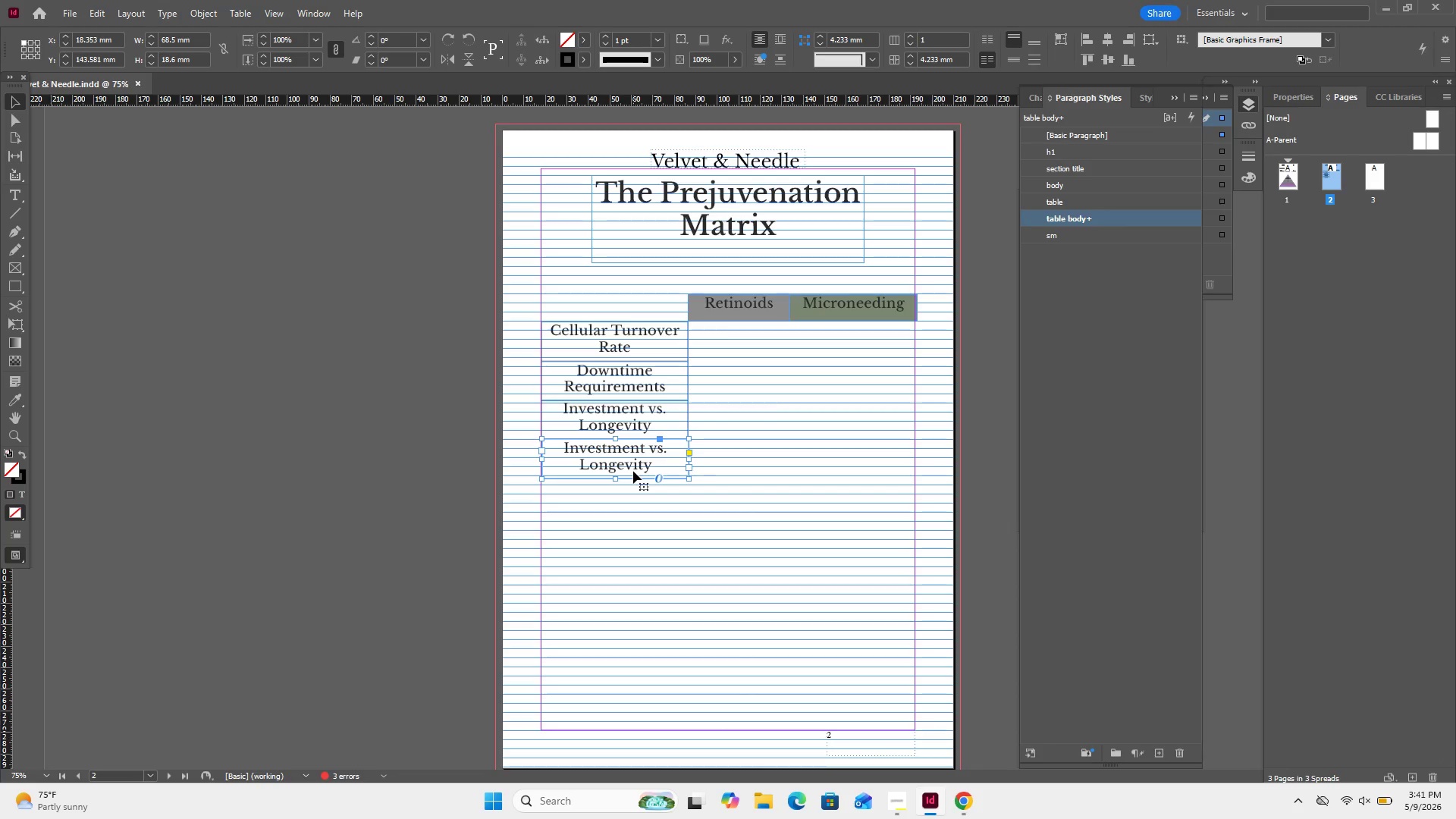 
key(ArrowLeft)
 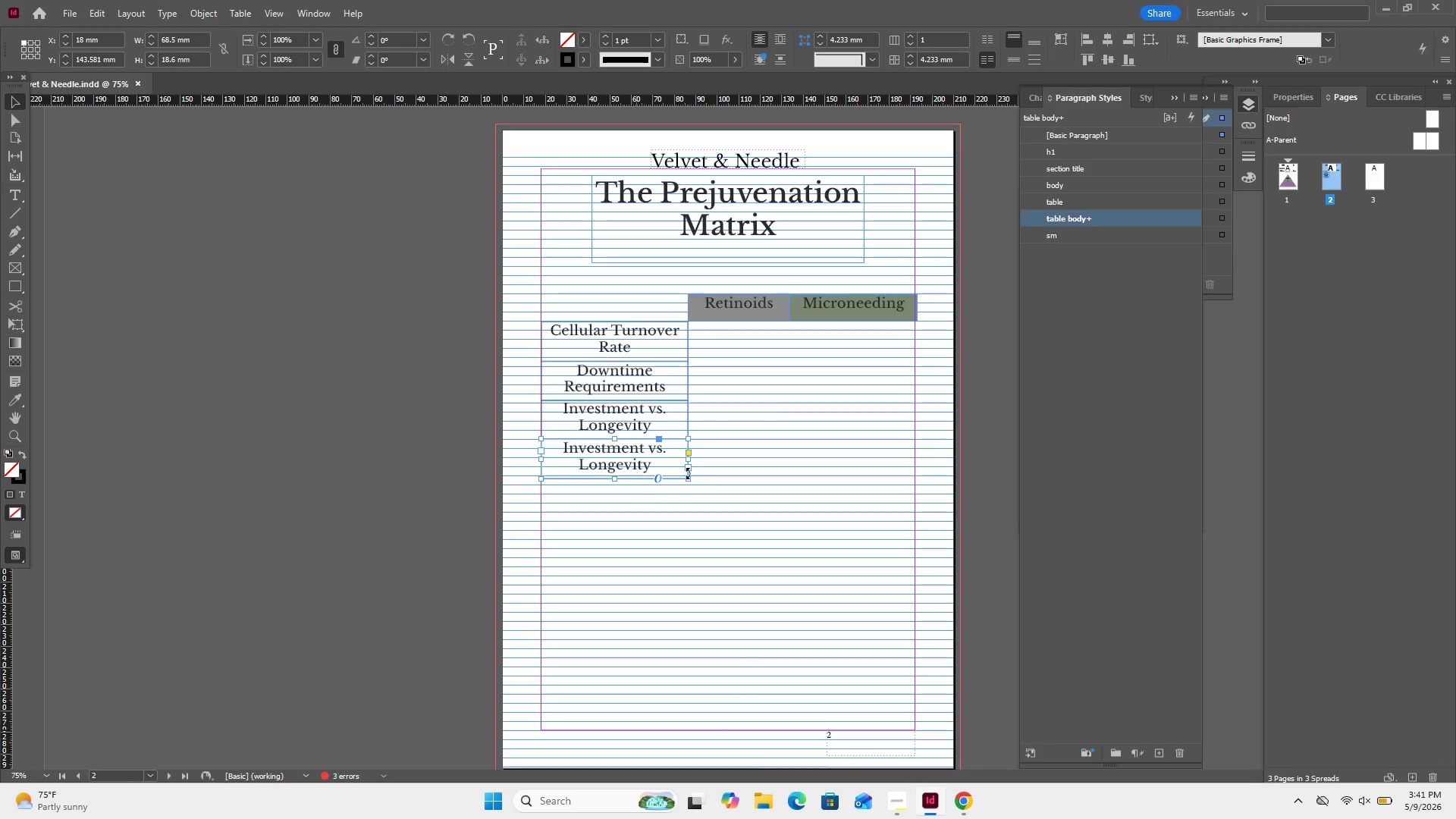 
left_click([715, 482])
 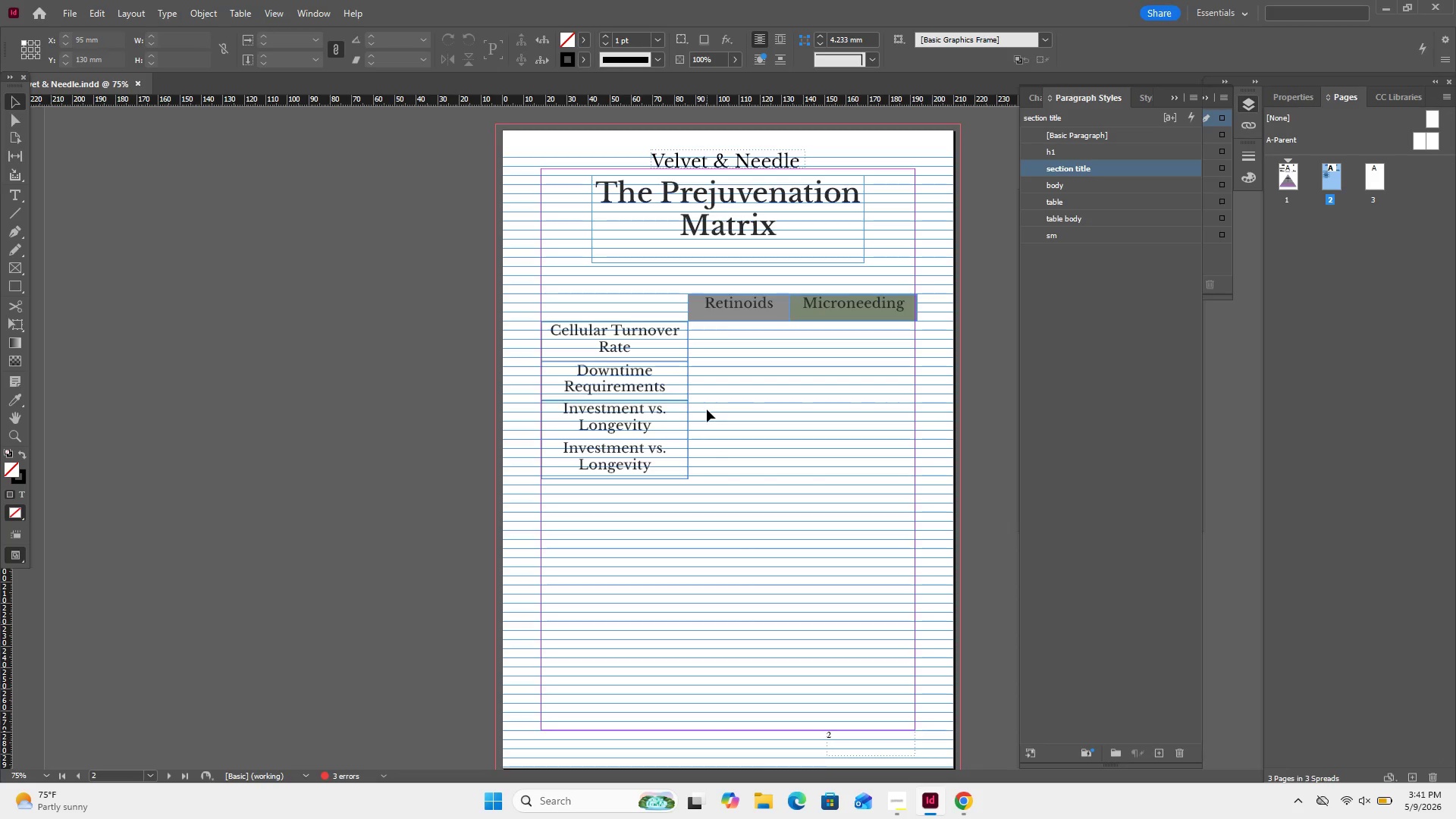 
wait(20.44)
 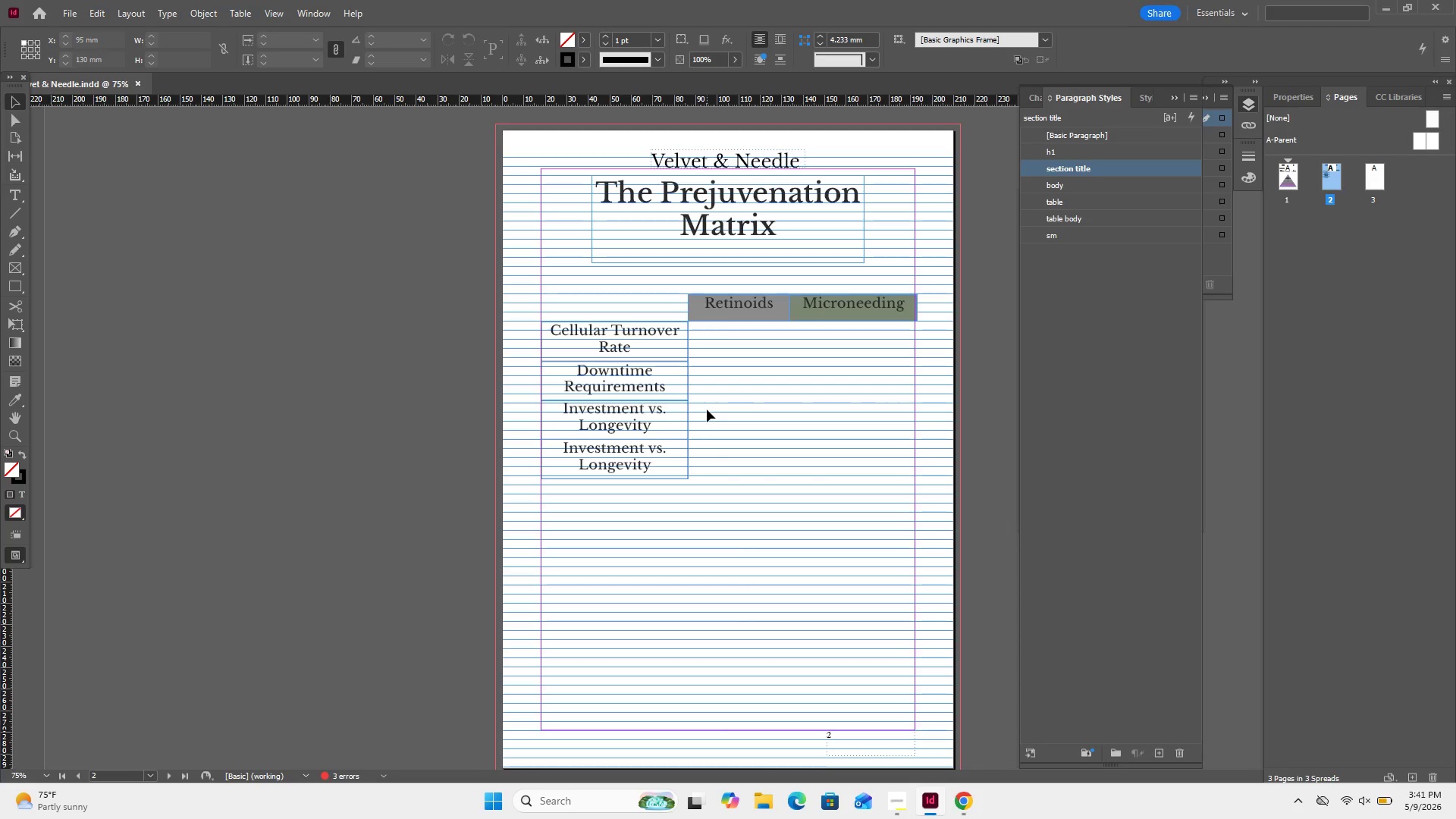 
left_click_drag(start_coordinate=[641, 519], to_coordinate=[581, 319])
 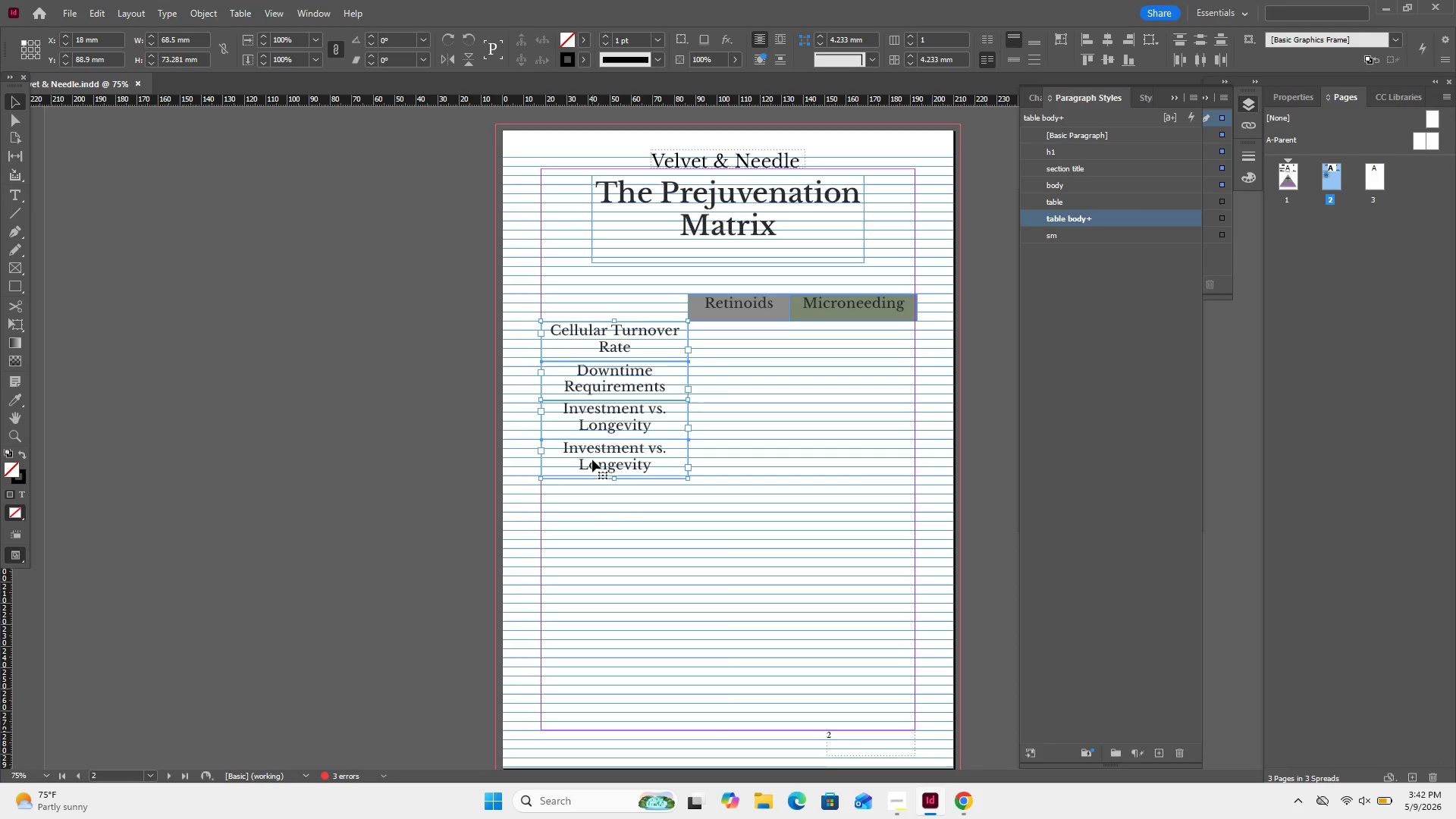 
key(Control+C)
 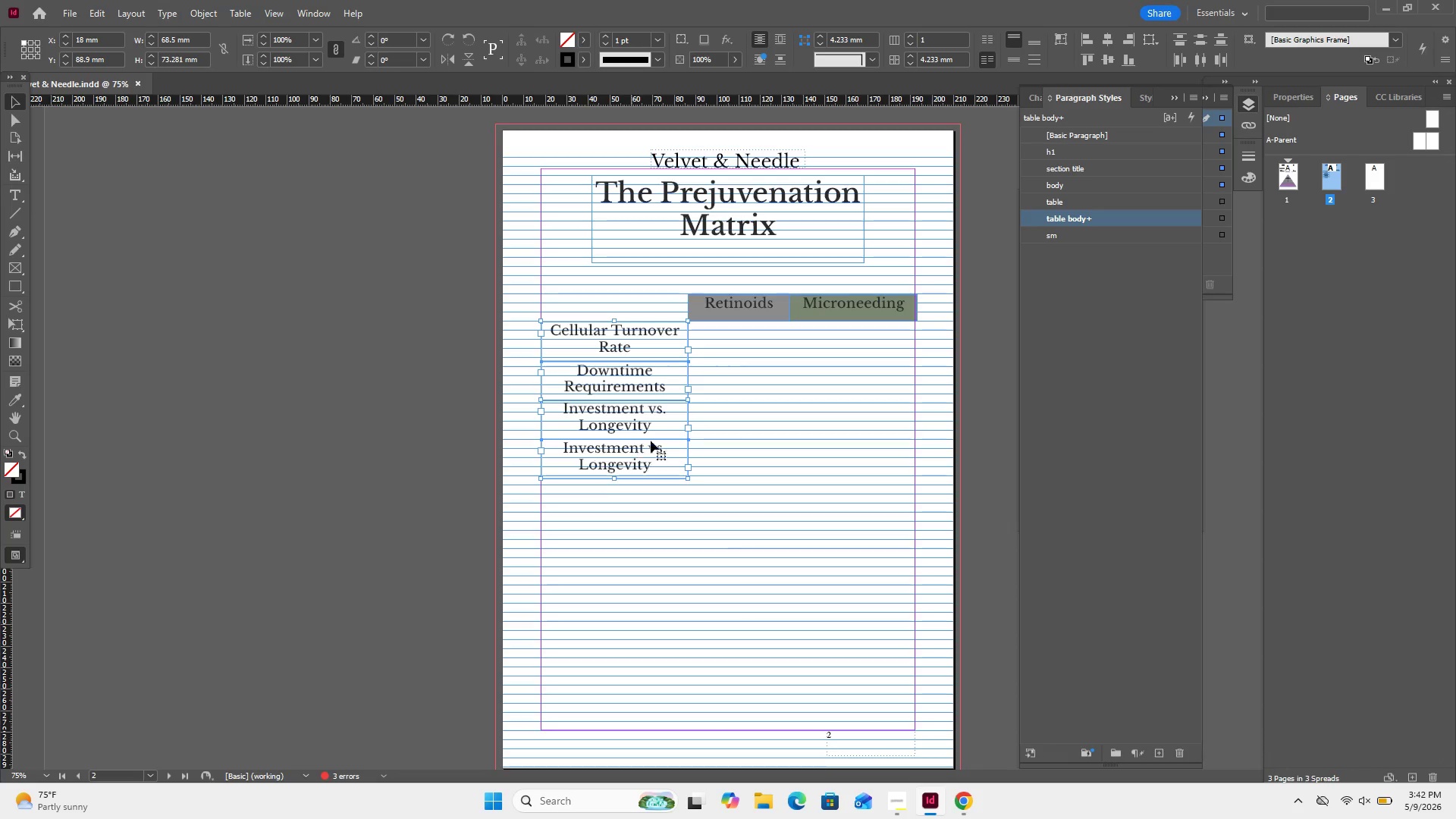 
left_click_drag(start_coordinate=[652, 438], to_coordinate=[799, 438])
 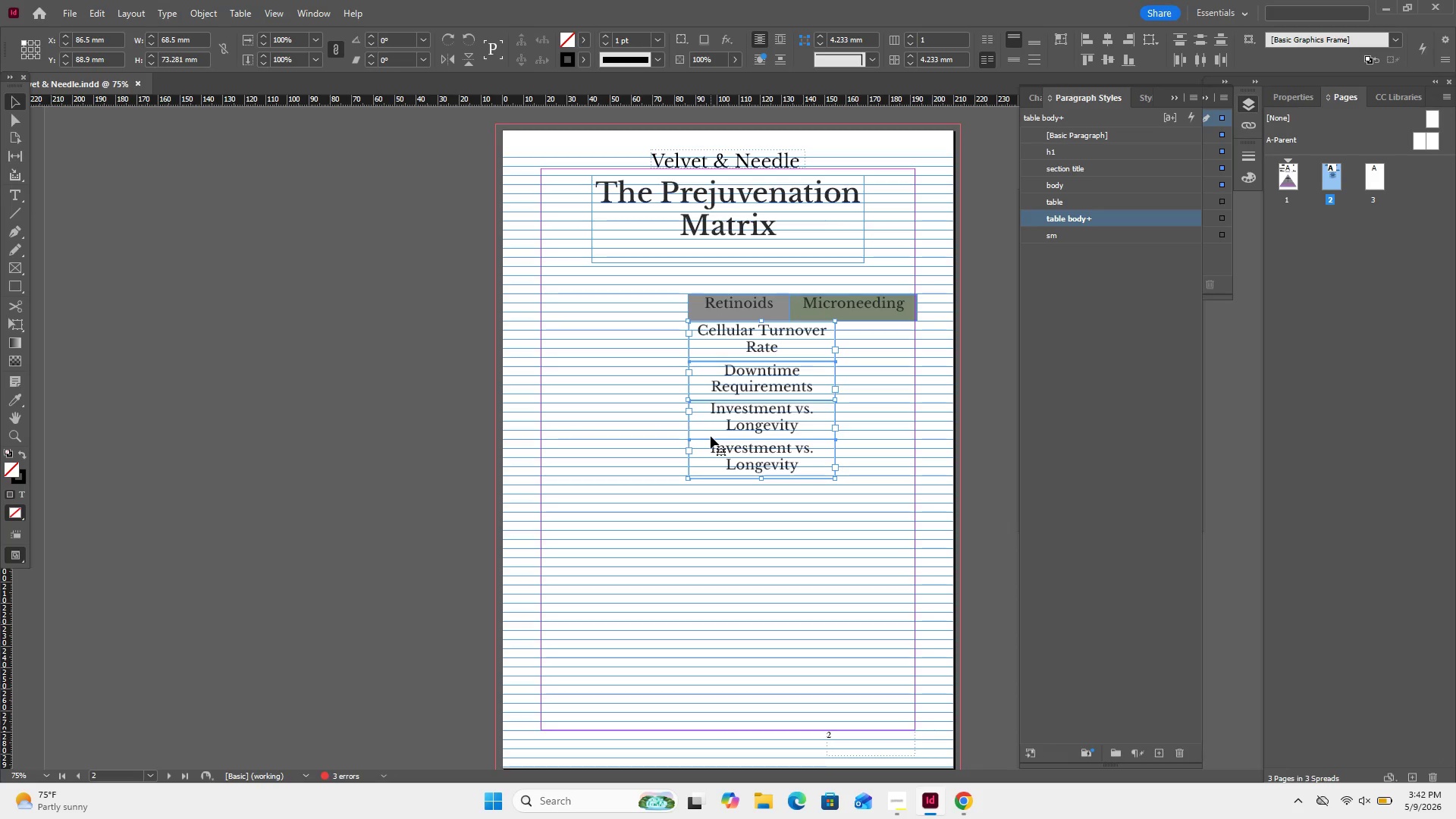 
key(Control+Z)
 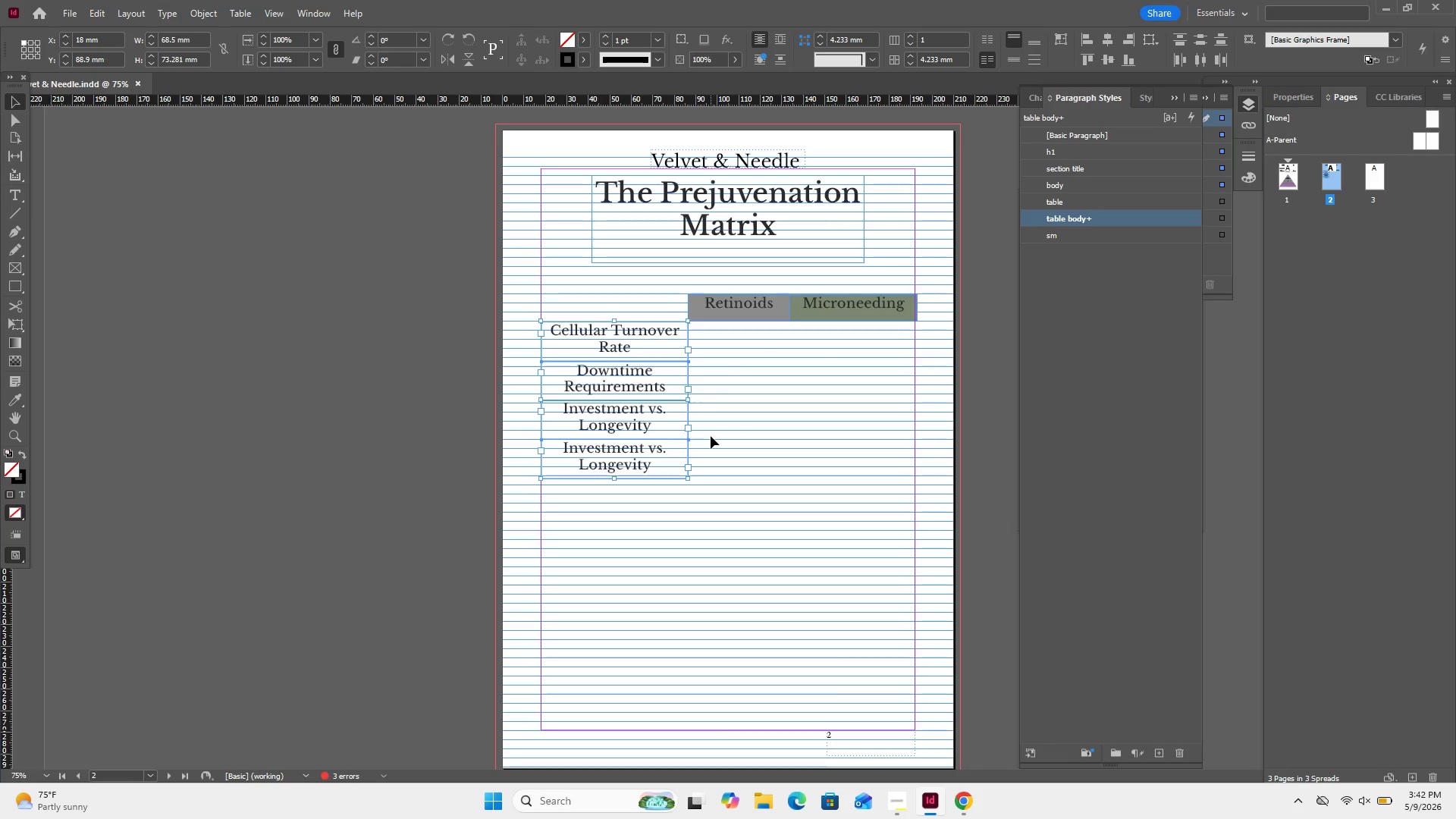 
key(Control+C)
 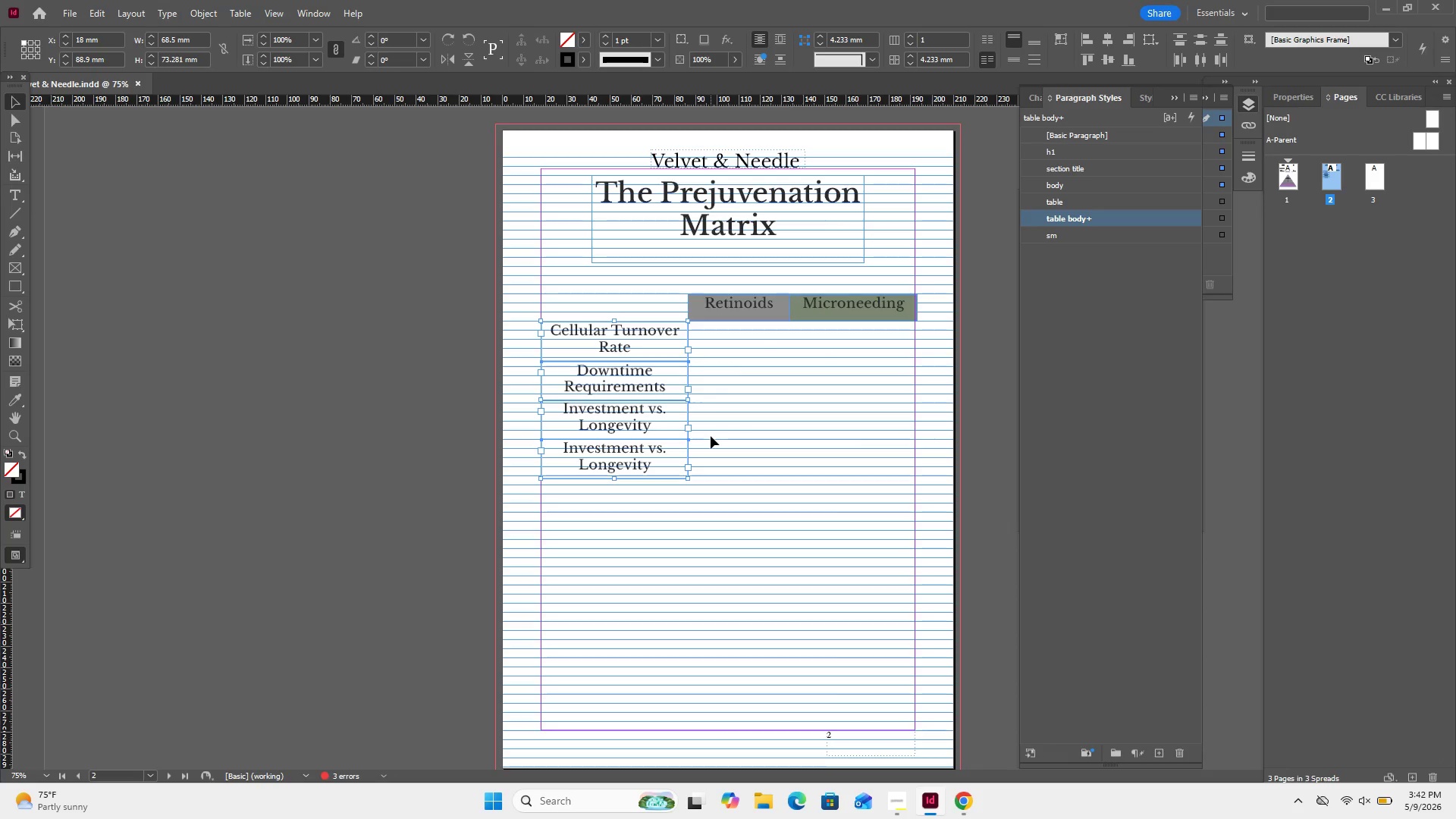 
key(Control+V)
 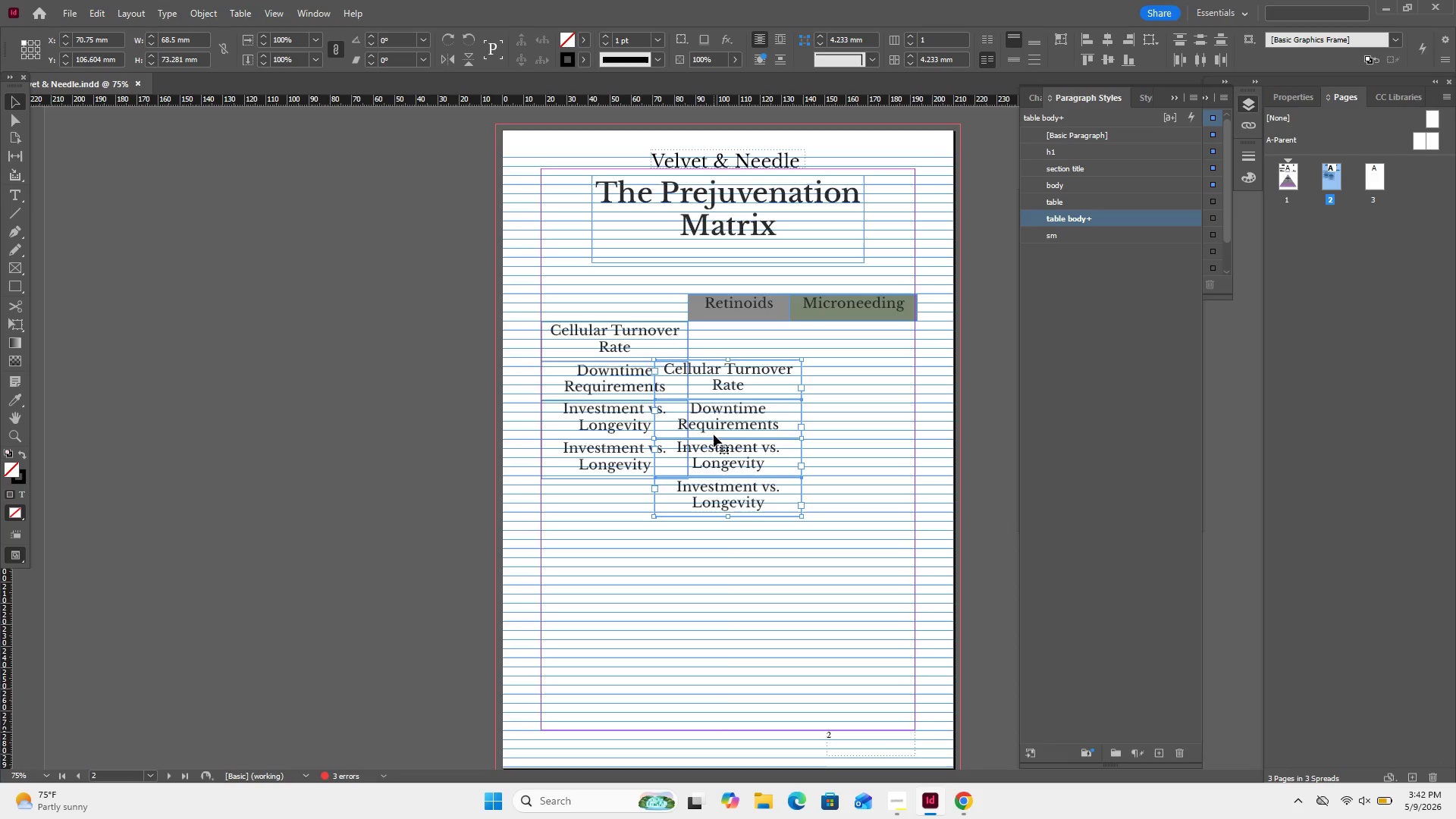 
left_click_drag(start_coordinate=[717, 423], to_coordinate=[753, 387])
 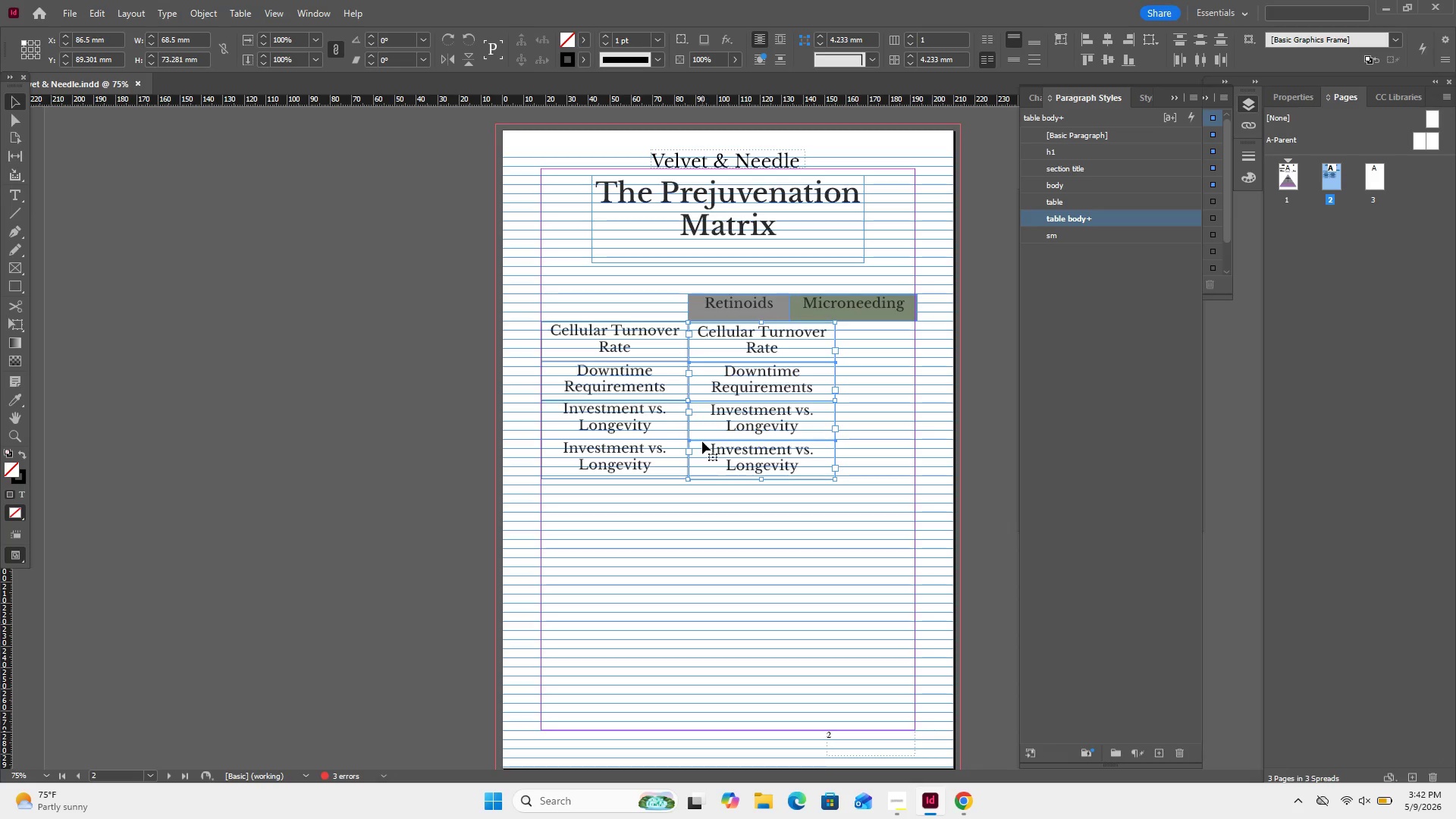 
key(ArrowUp)
 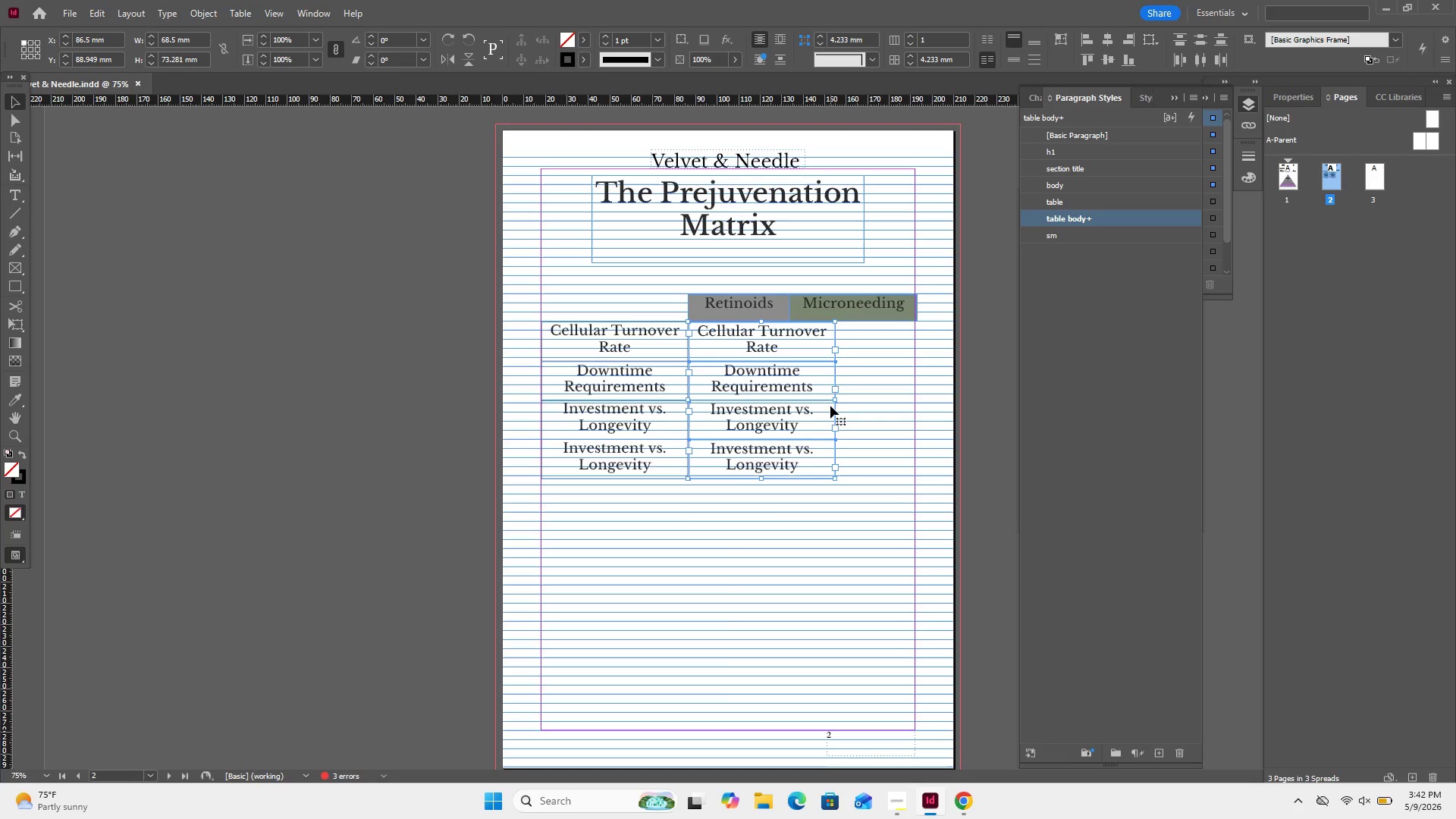 
left_click_drag(start_coordinate=[835, 403], to_coordinate=[787, 407])
 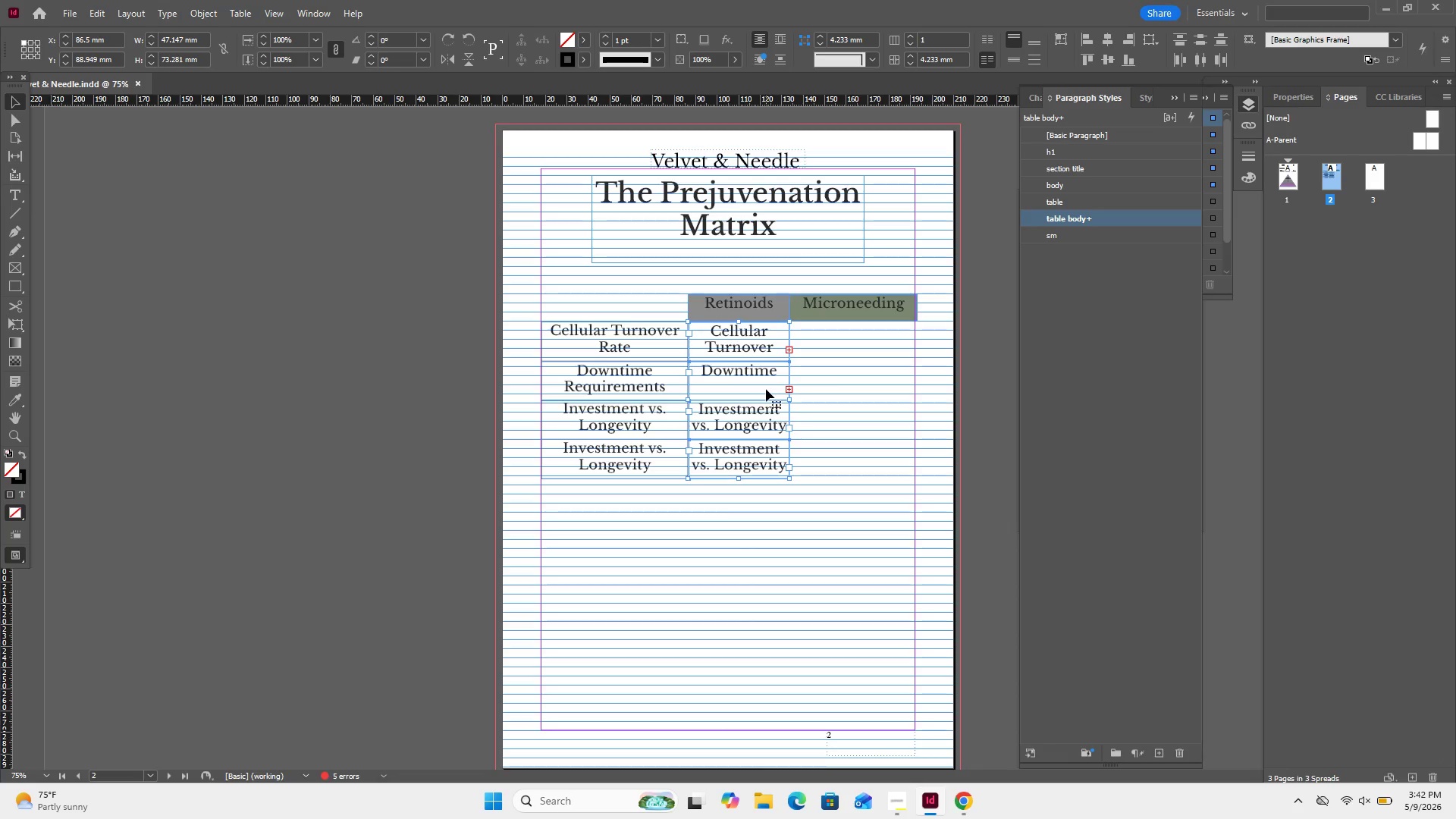 
wait(10.33)
 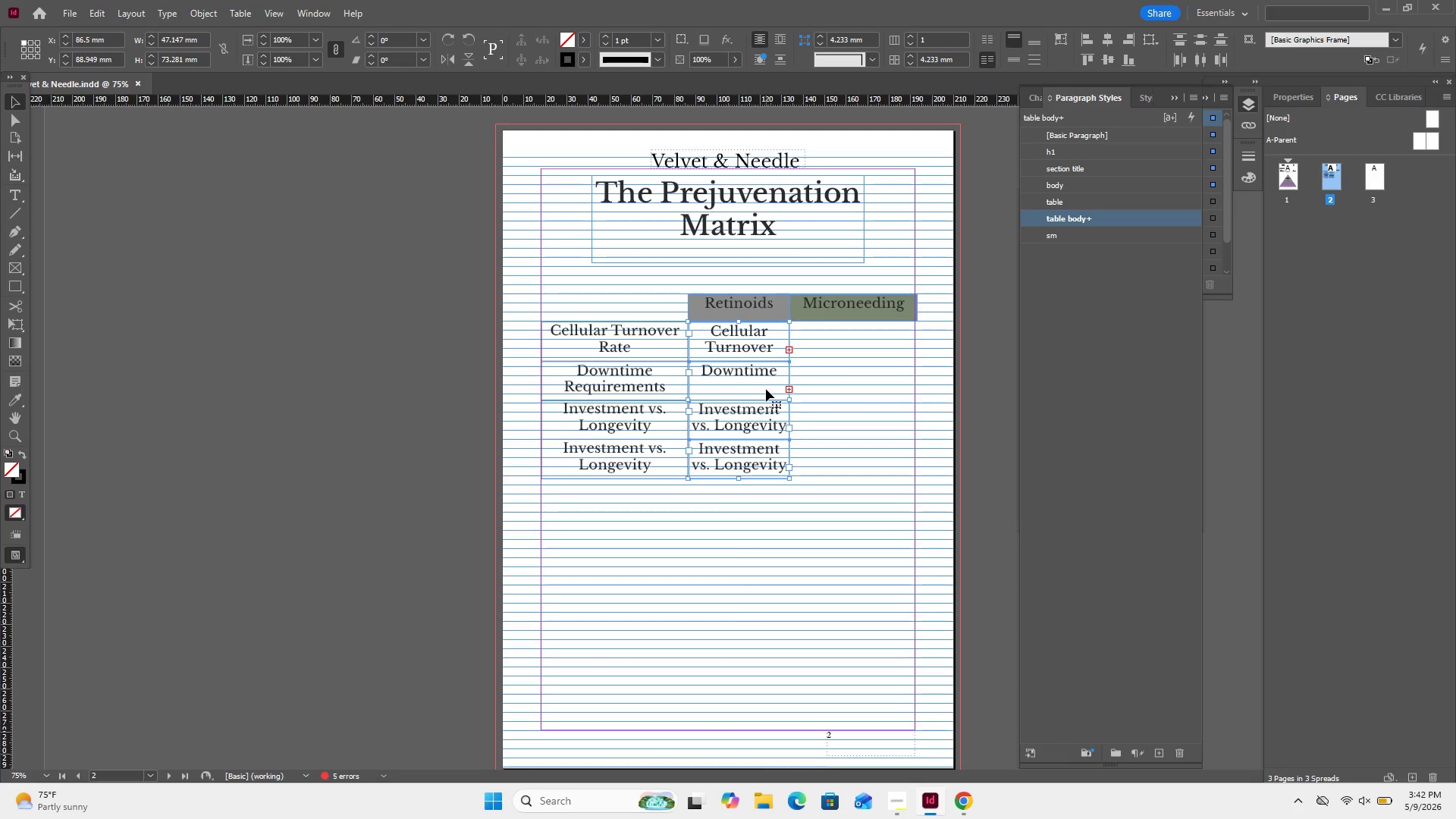 
double_click([733, 337])
 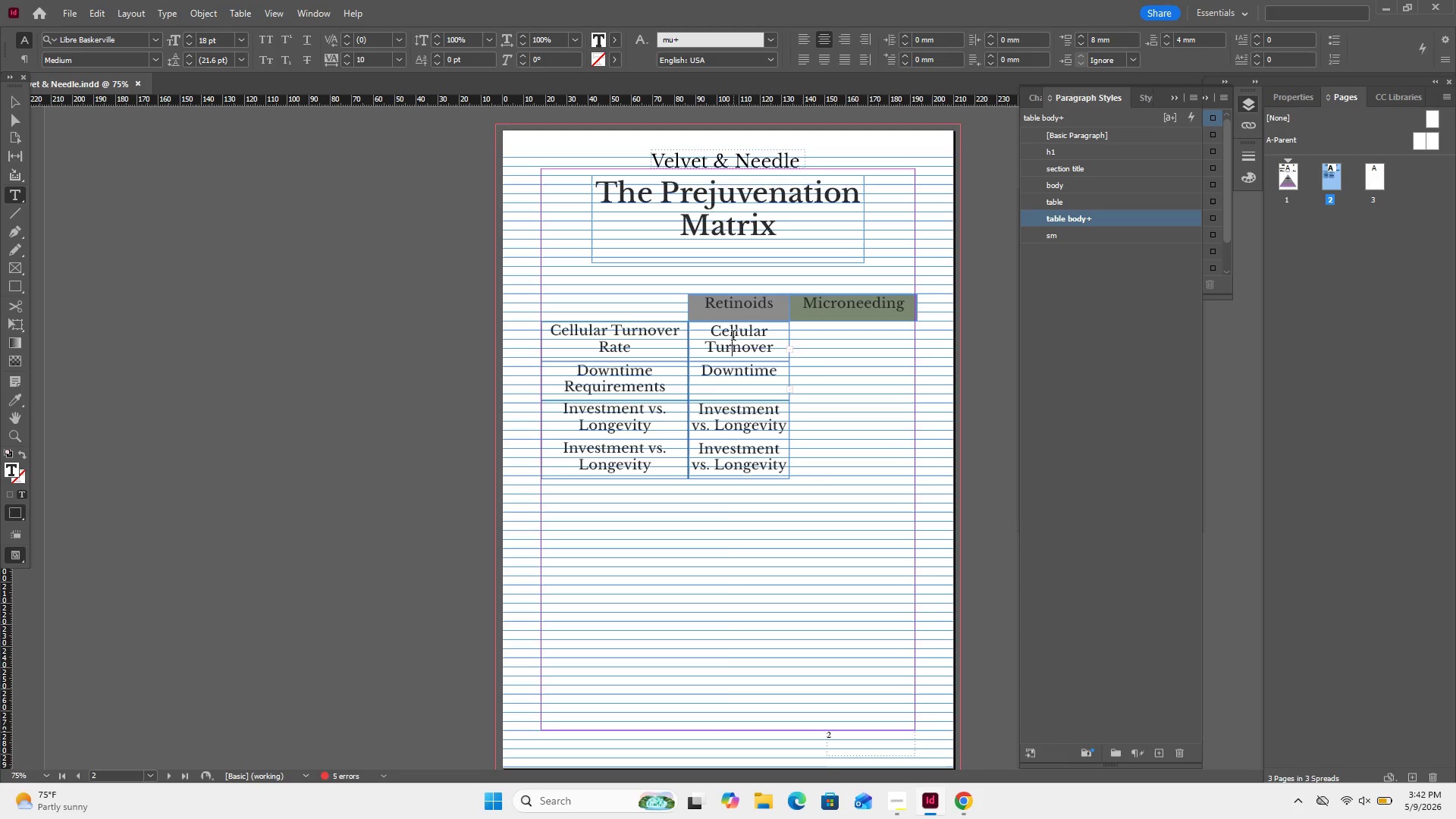 
key(Control+A)
 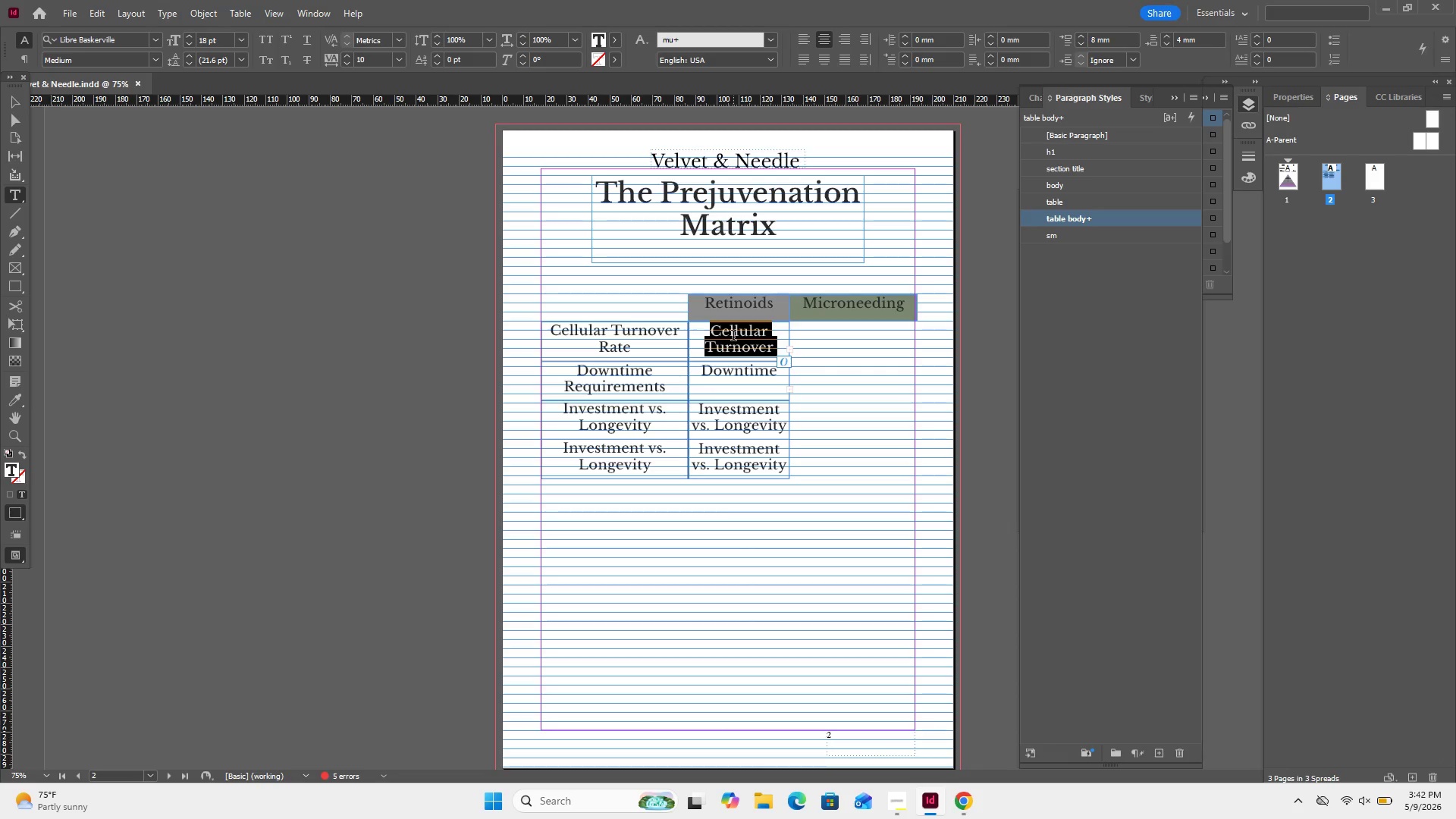 
type(10)
 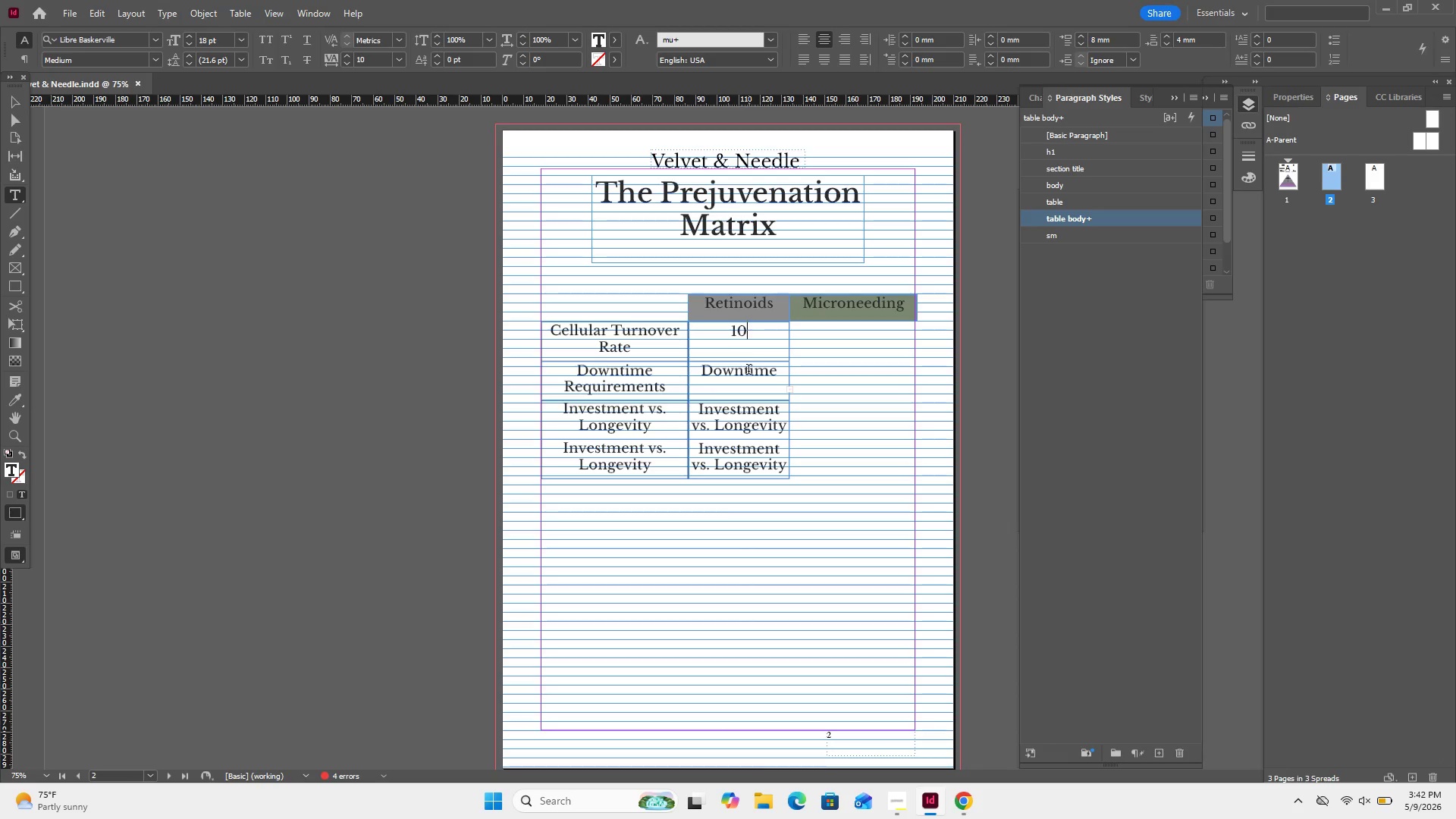 
double_click([748, 371])
 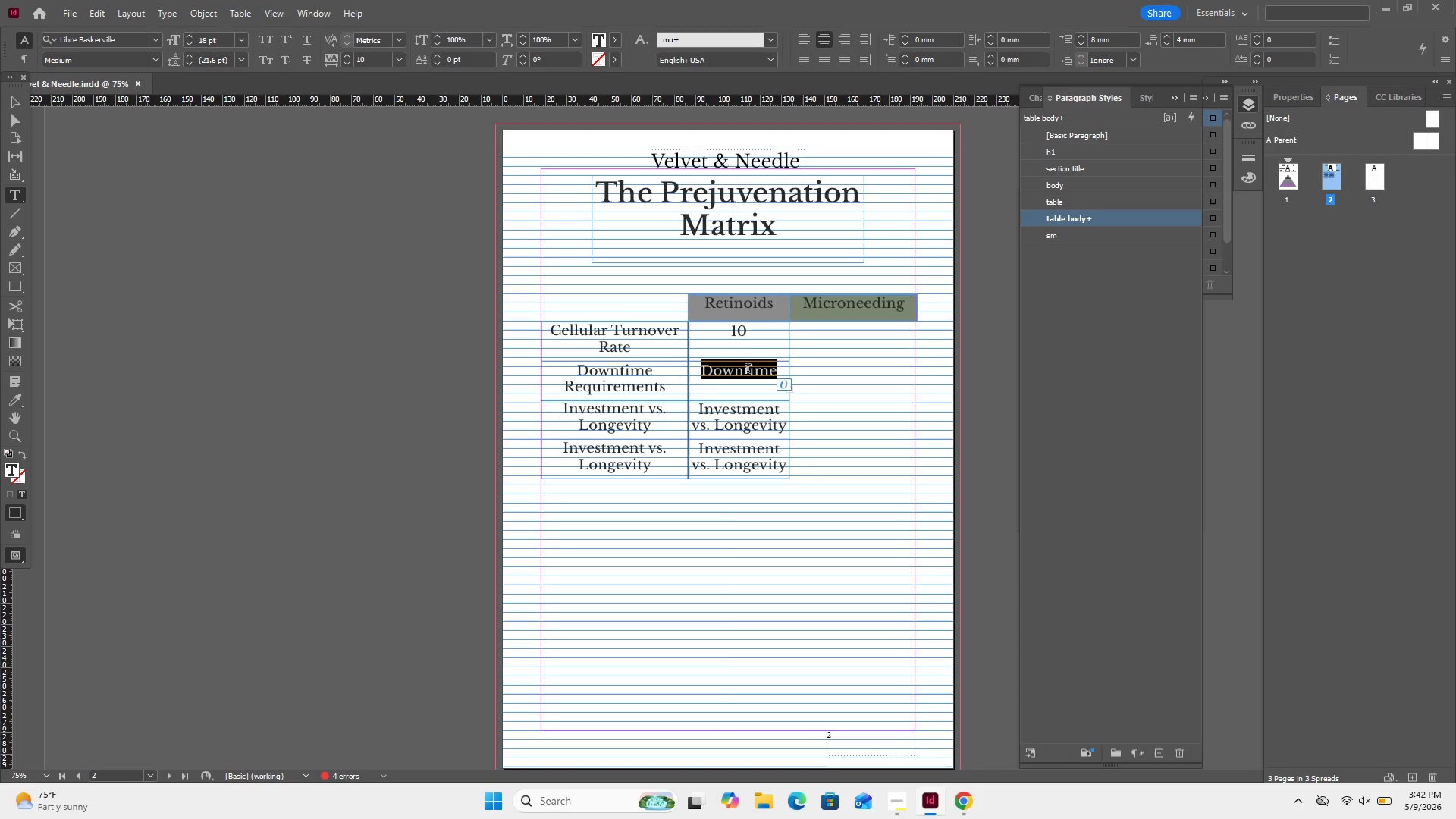 
type(3h)
key(Backspace)
type( hr)
 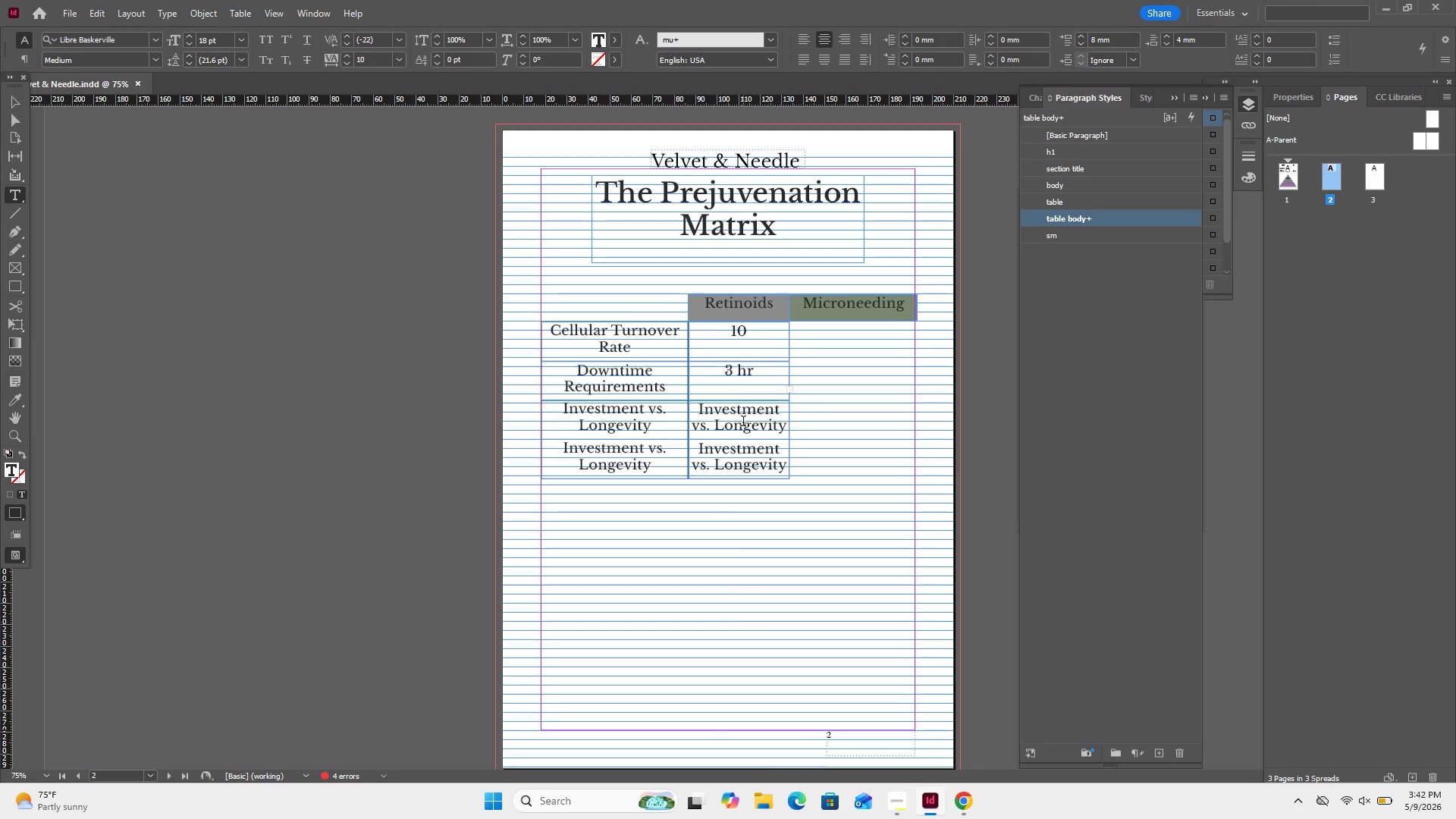 
double_click([743, 422])
 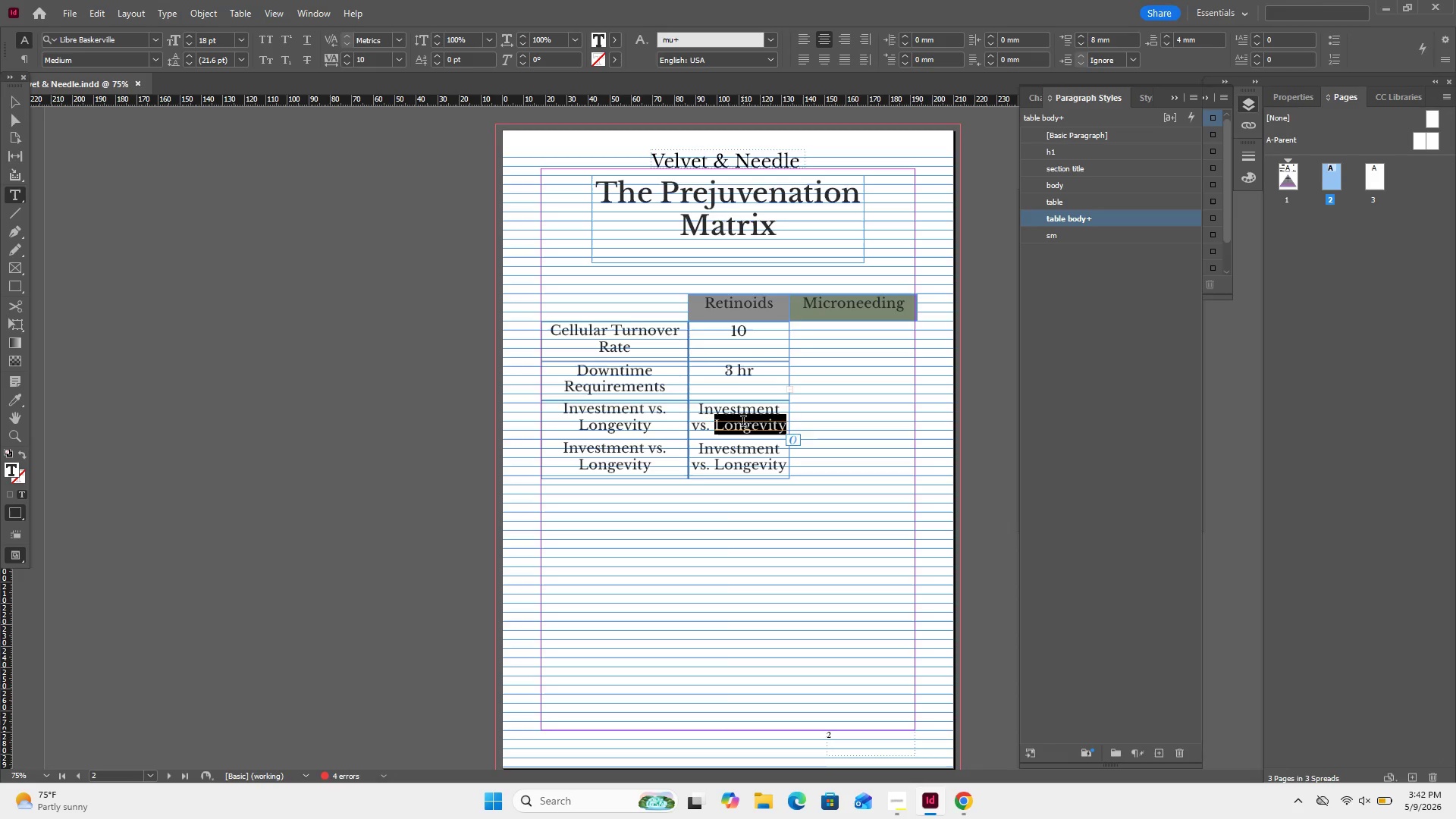 
key(Control+ControlLeft)
 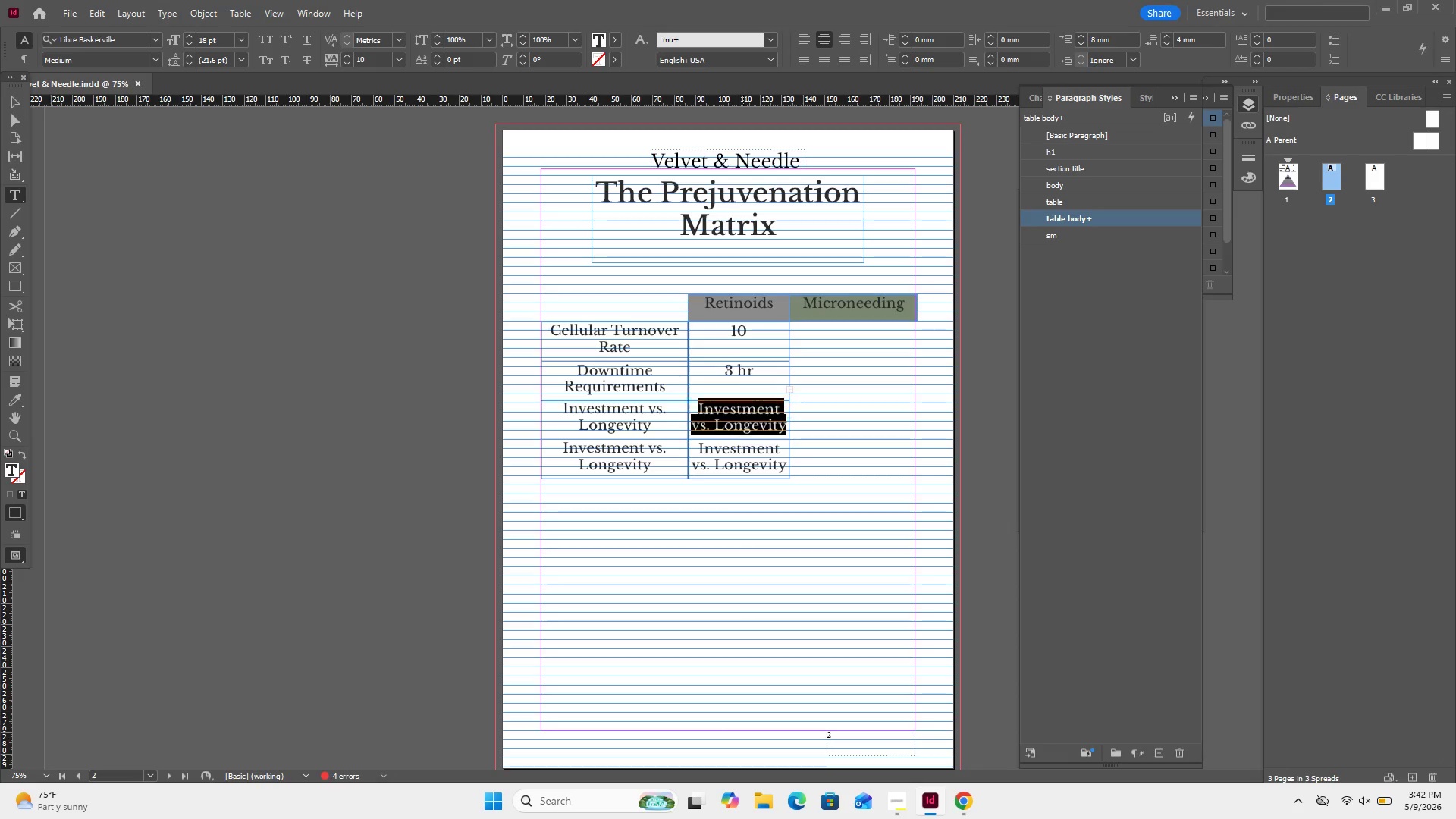 
key(Control+A)
 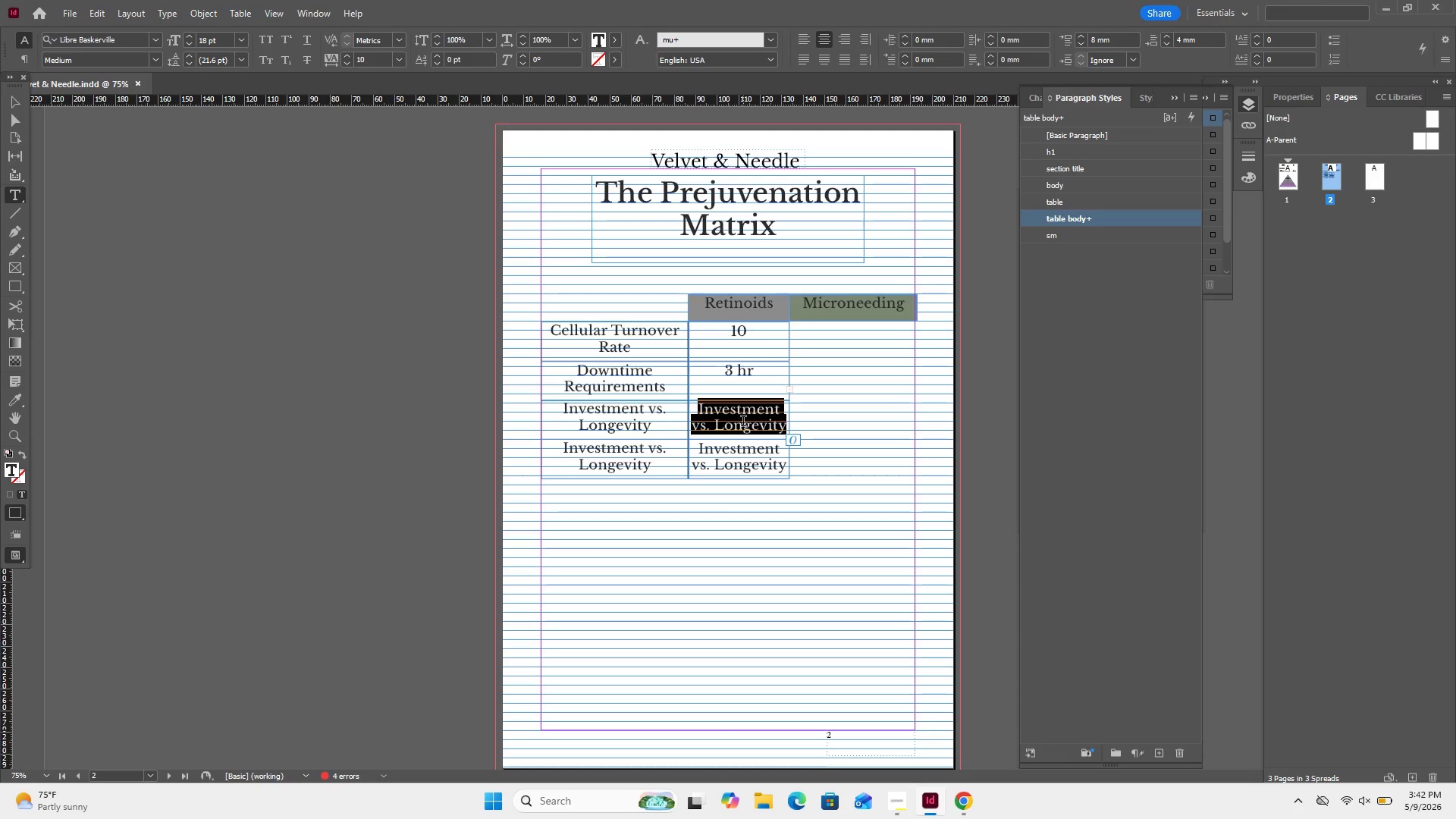 
key(Shift+4)
 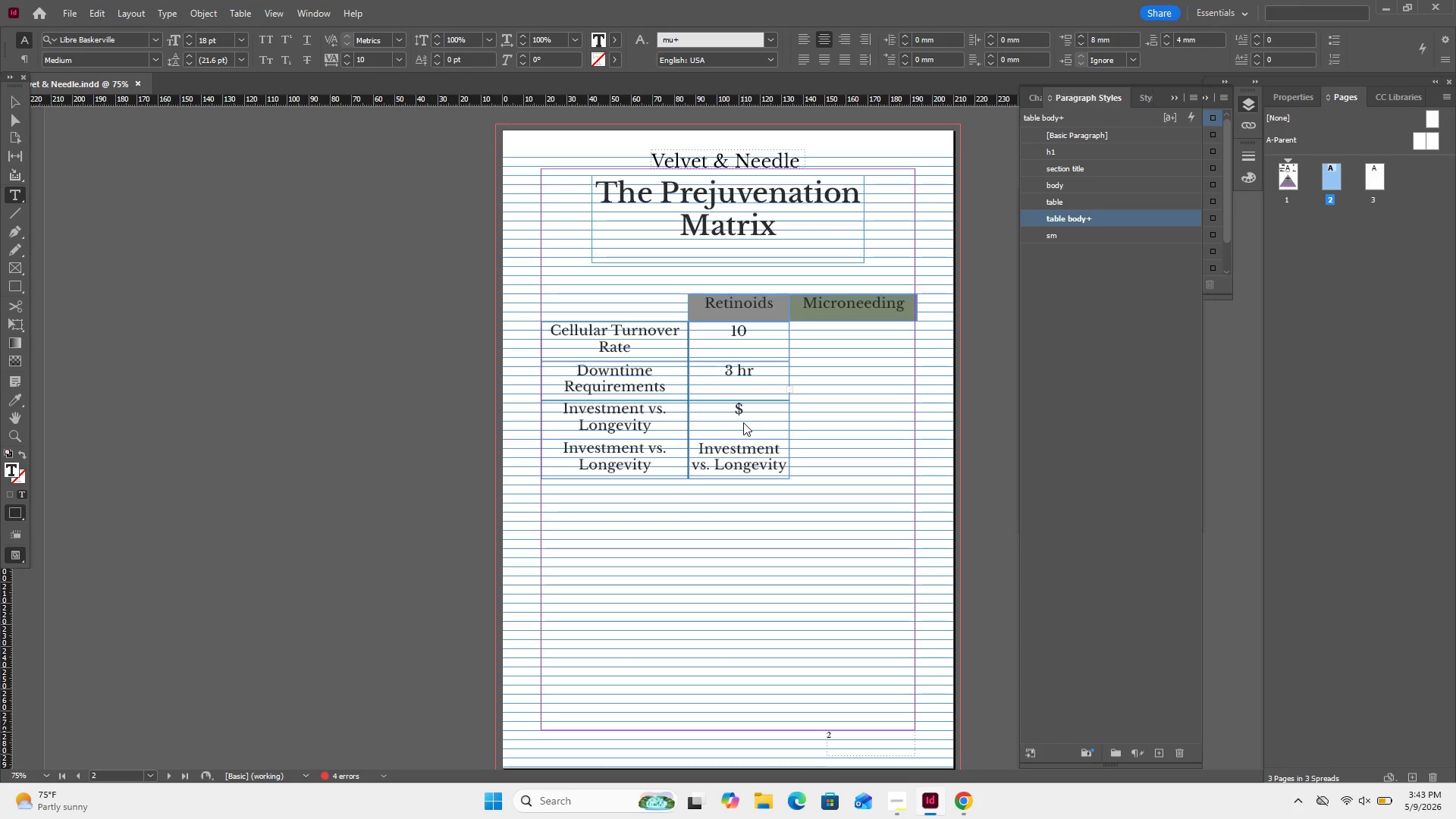 
key(Numpad0)
 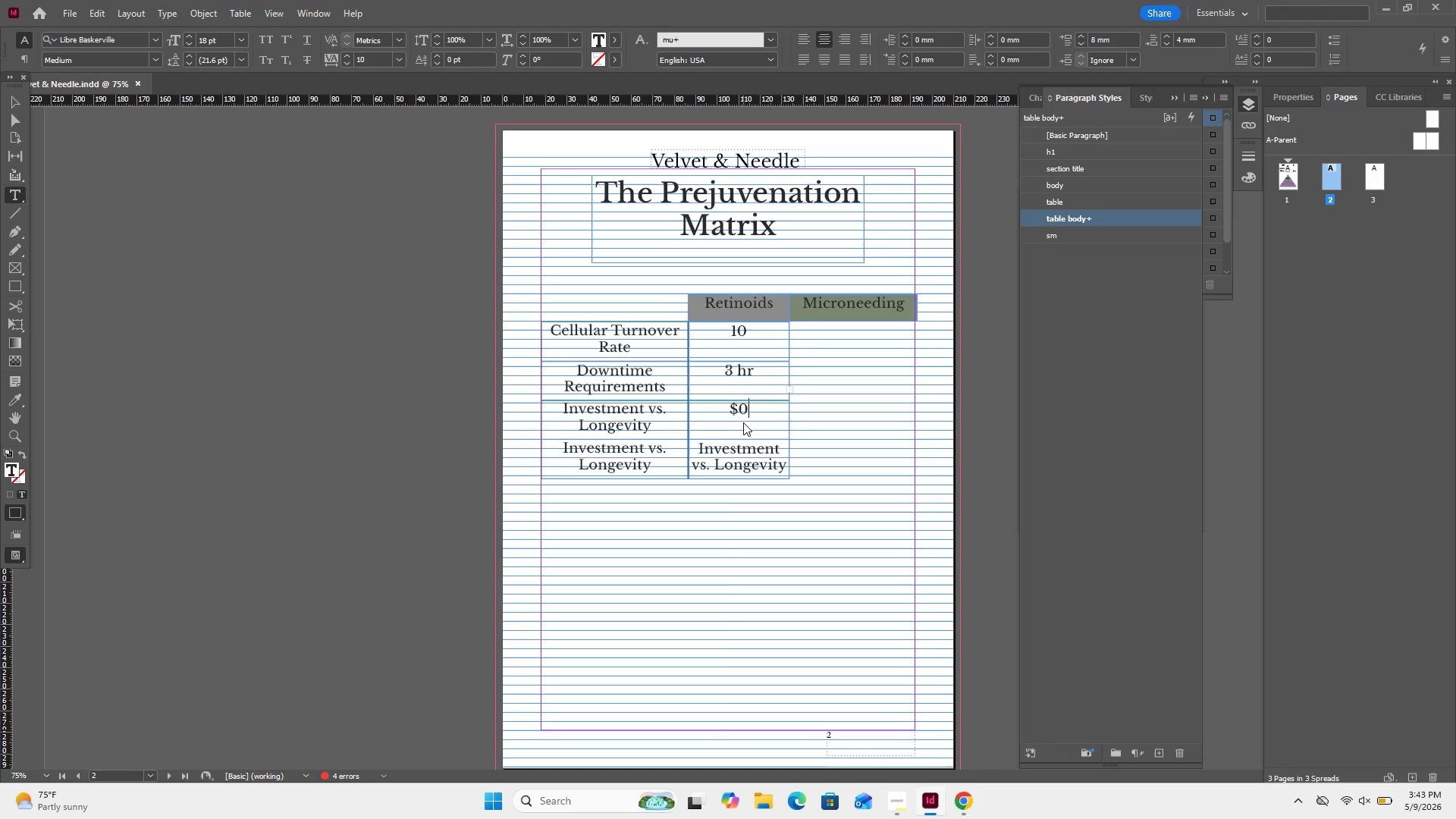 
key(Space)
 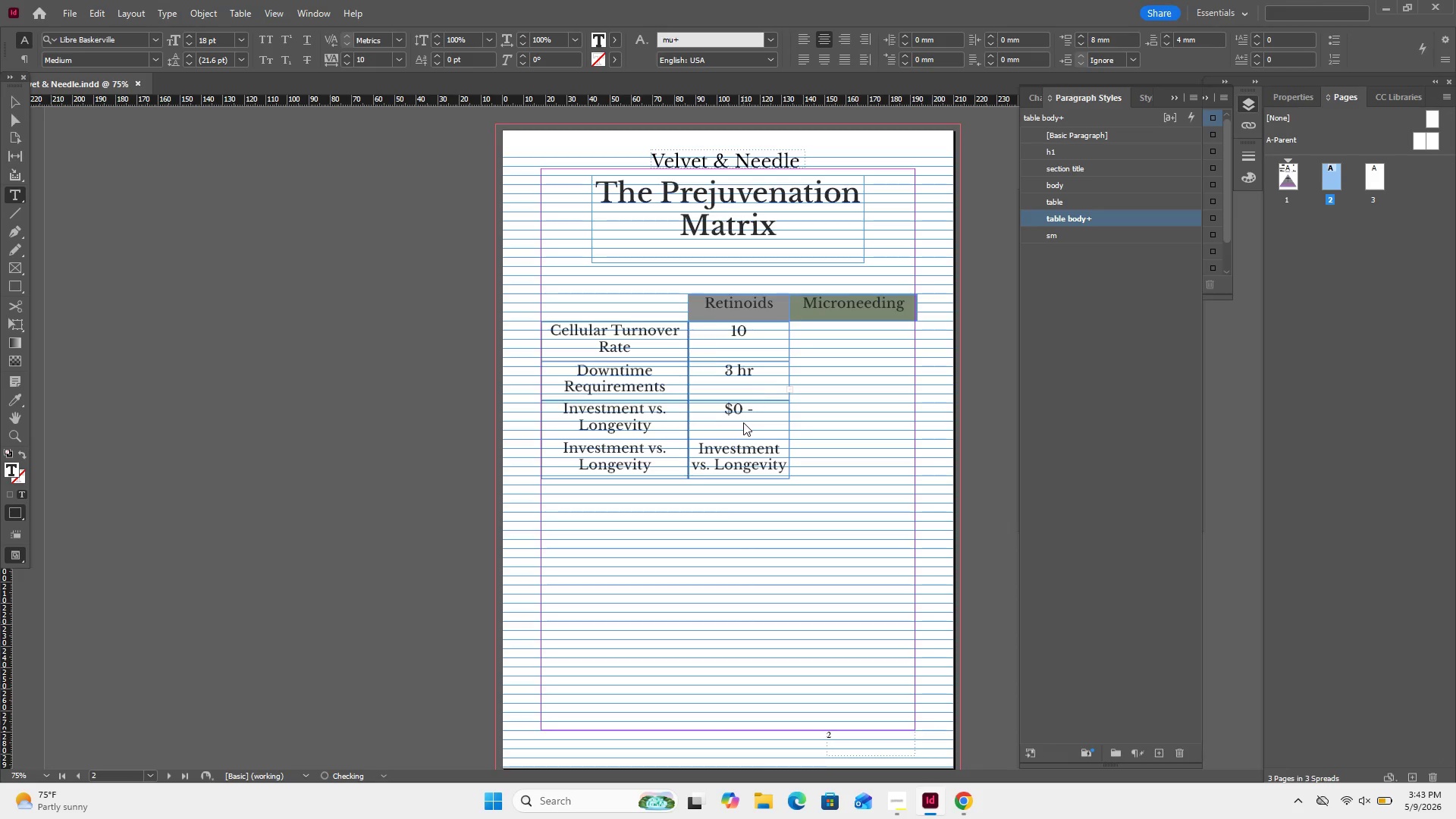 
key(Minus)
 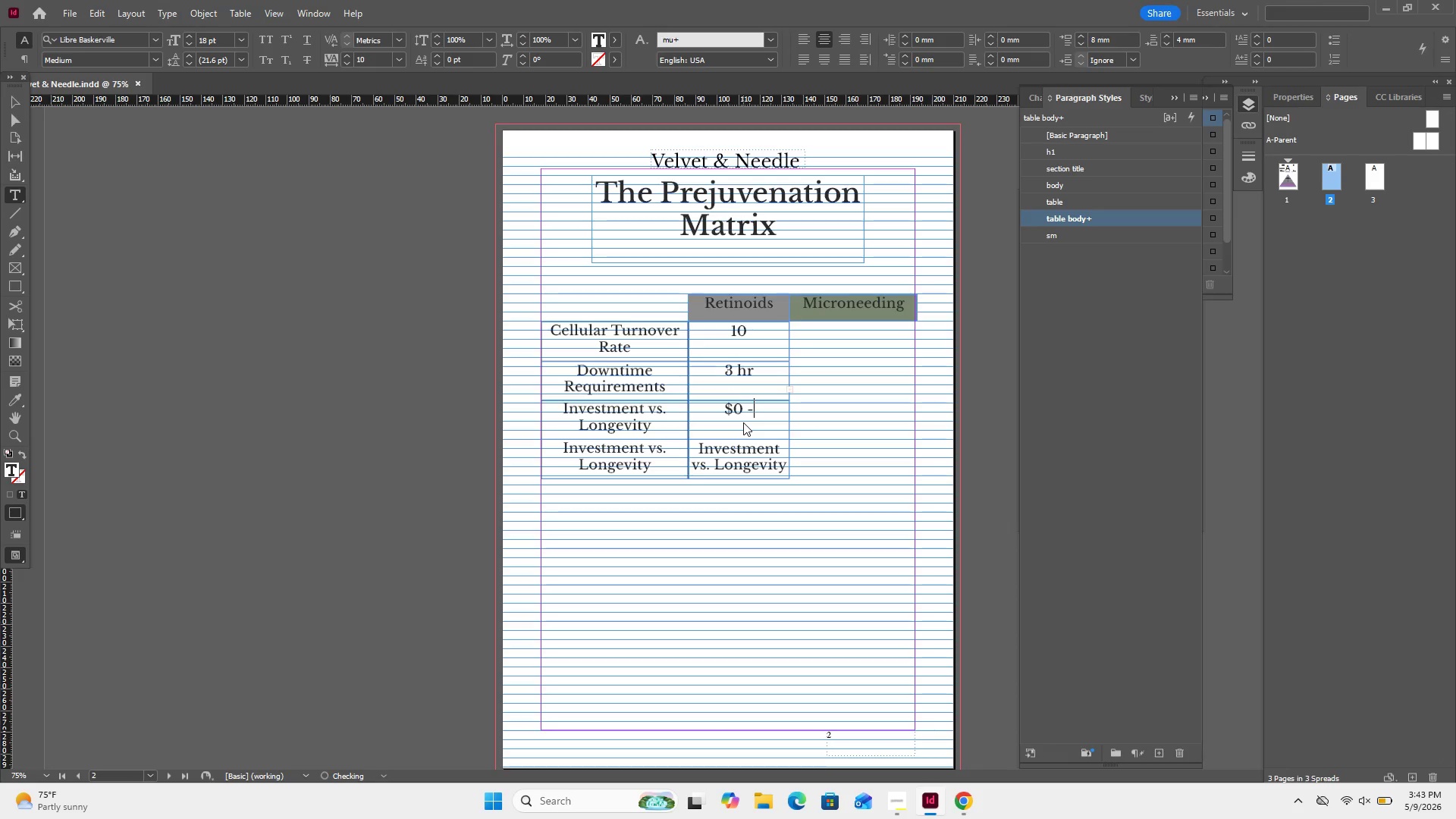 
key(Space)
 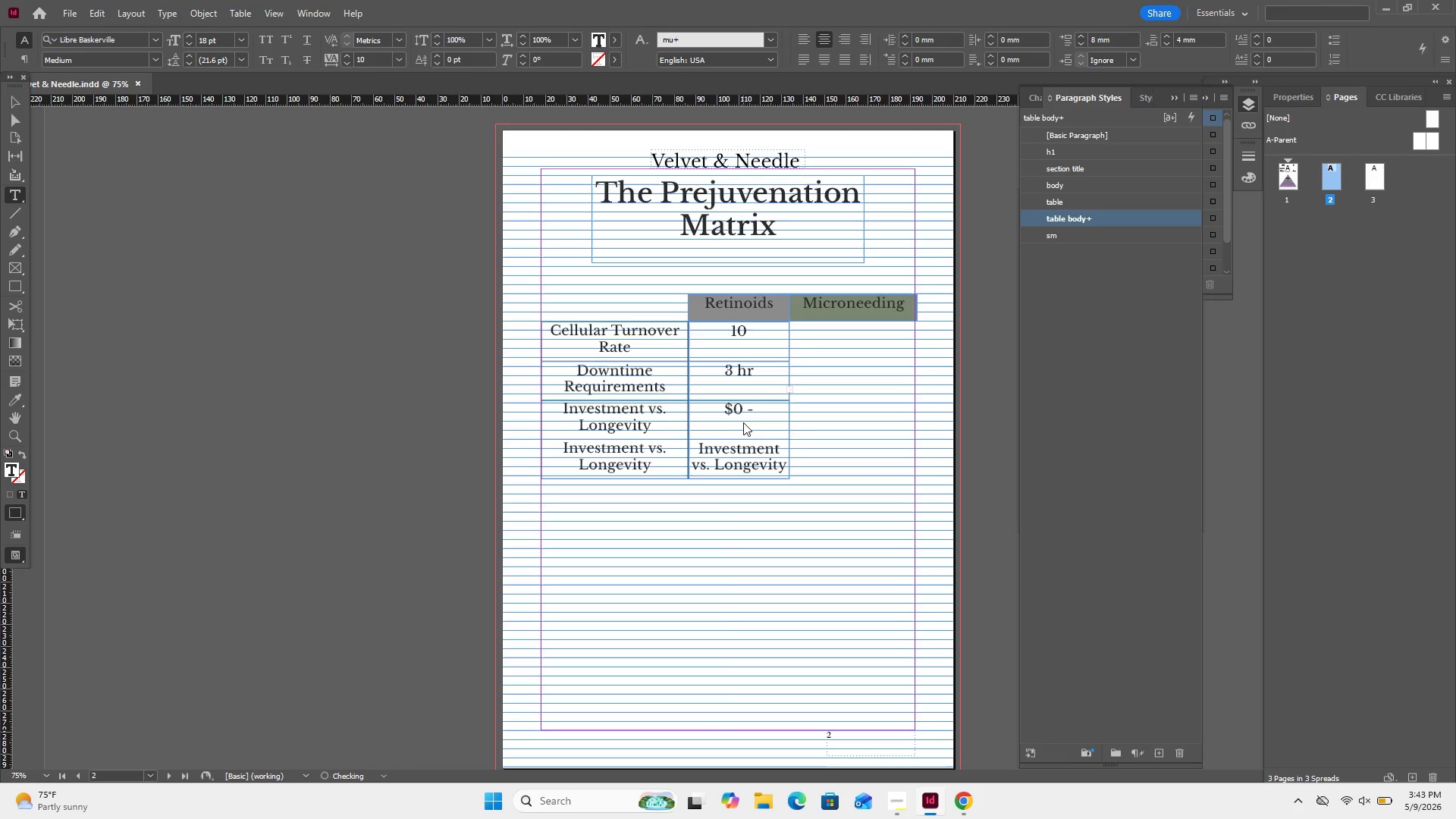 
key(Shift+4)
 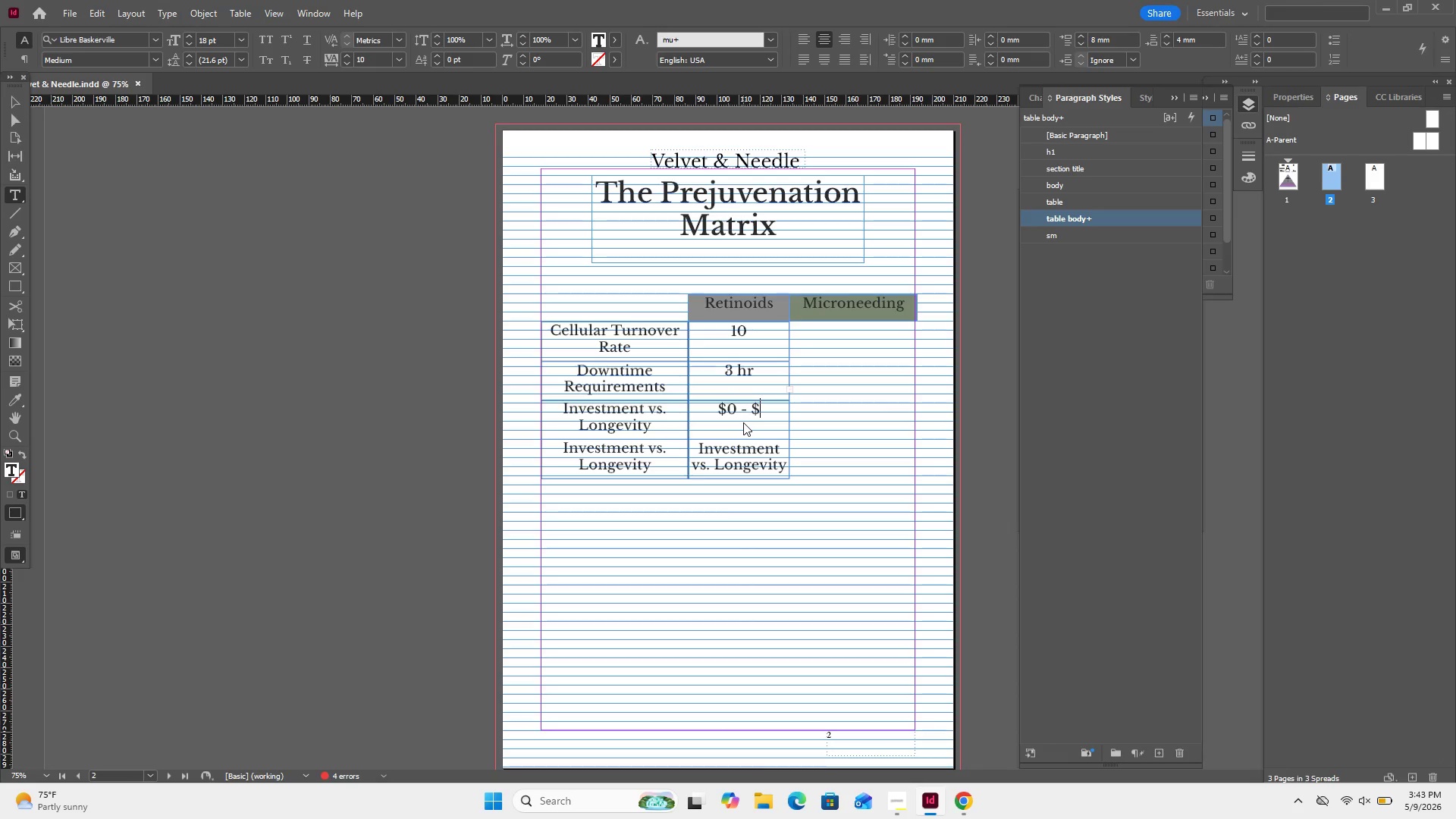 
key(Shift+ShiftRight)
 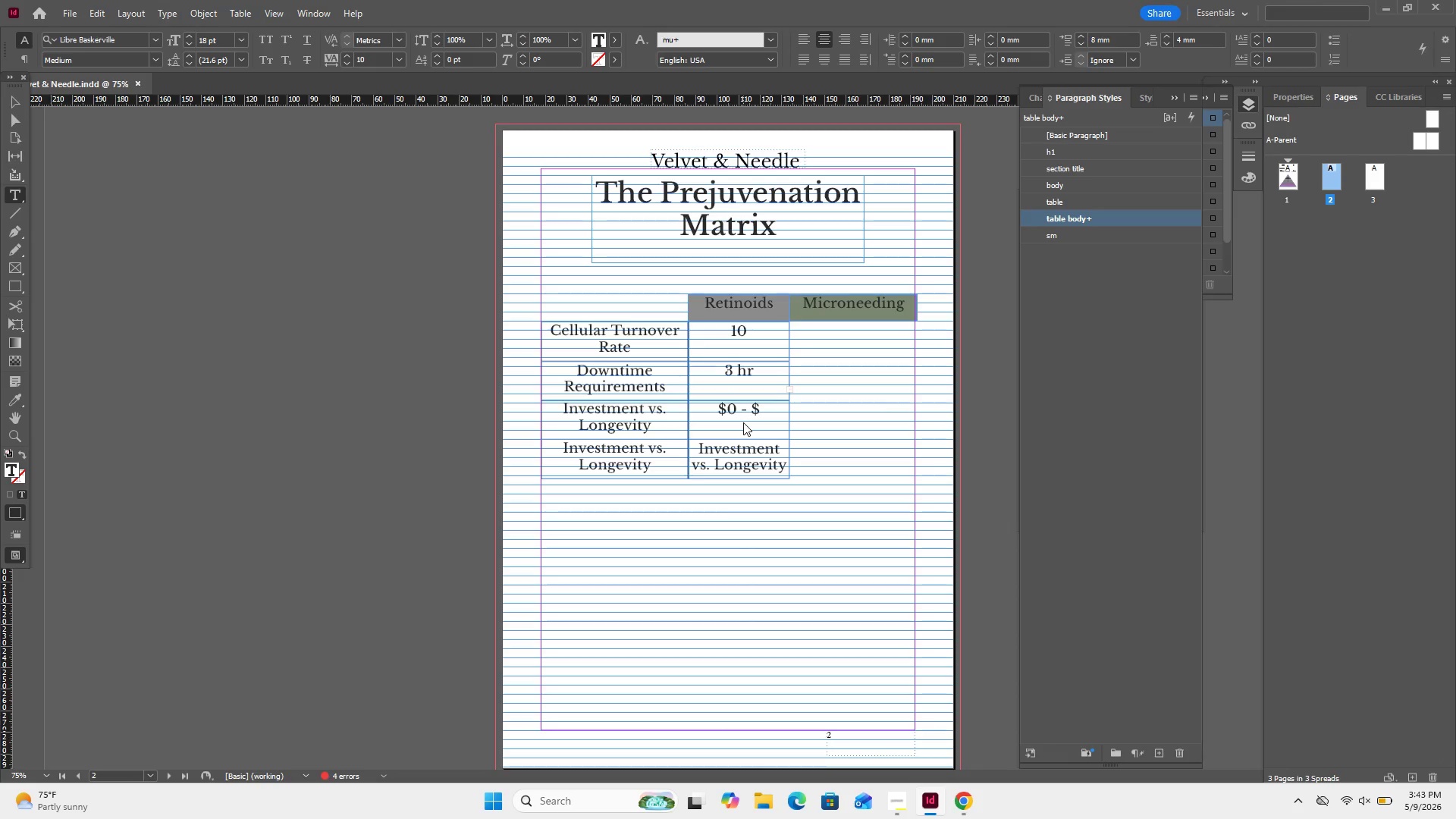 
wait(9.81)
 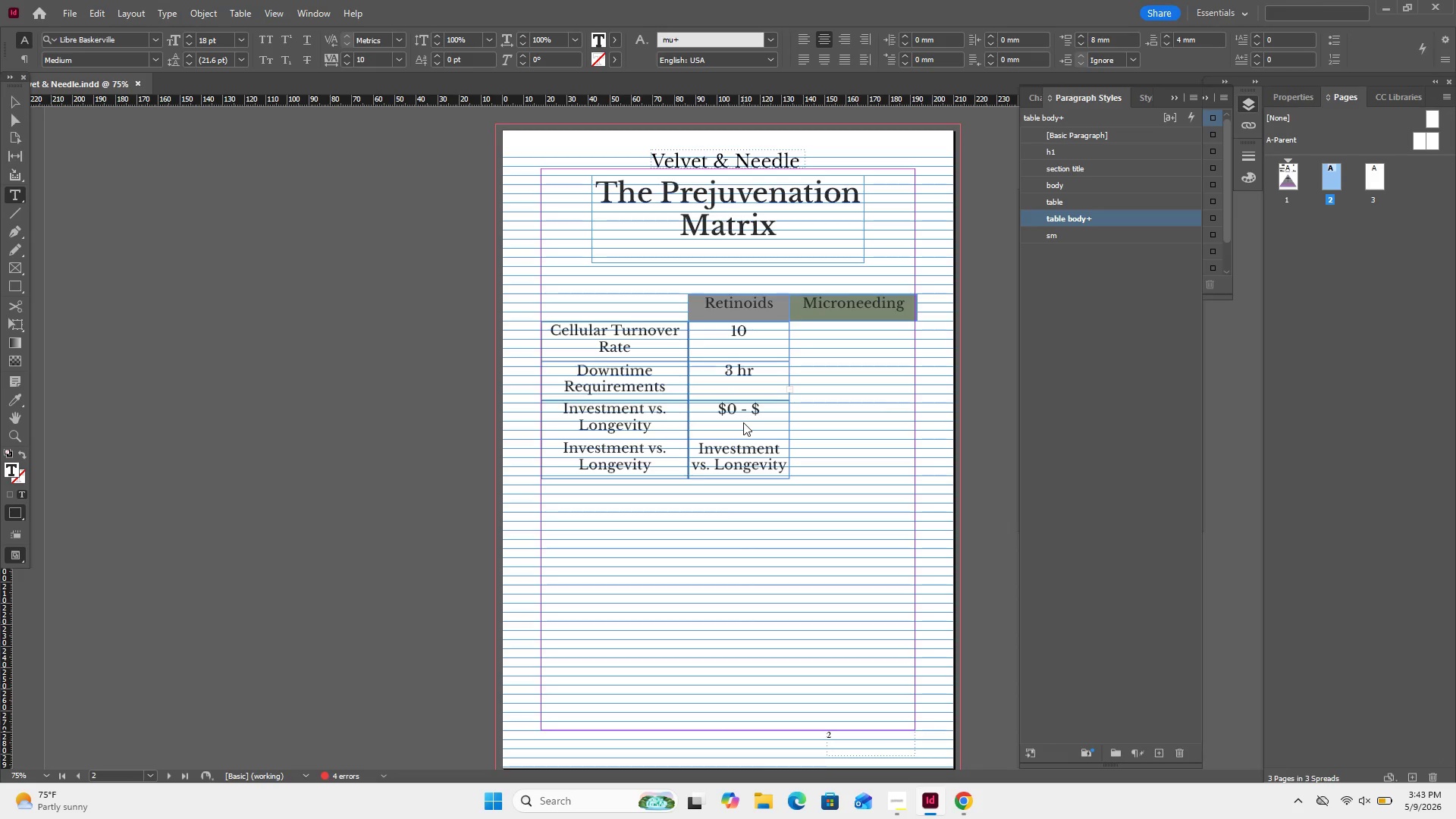 
type(60)
 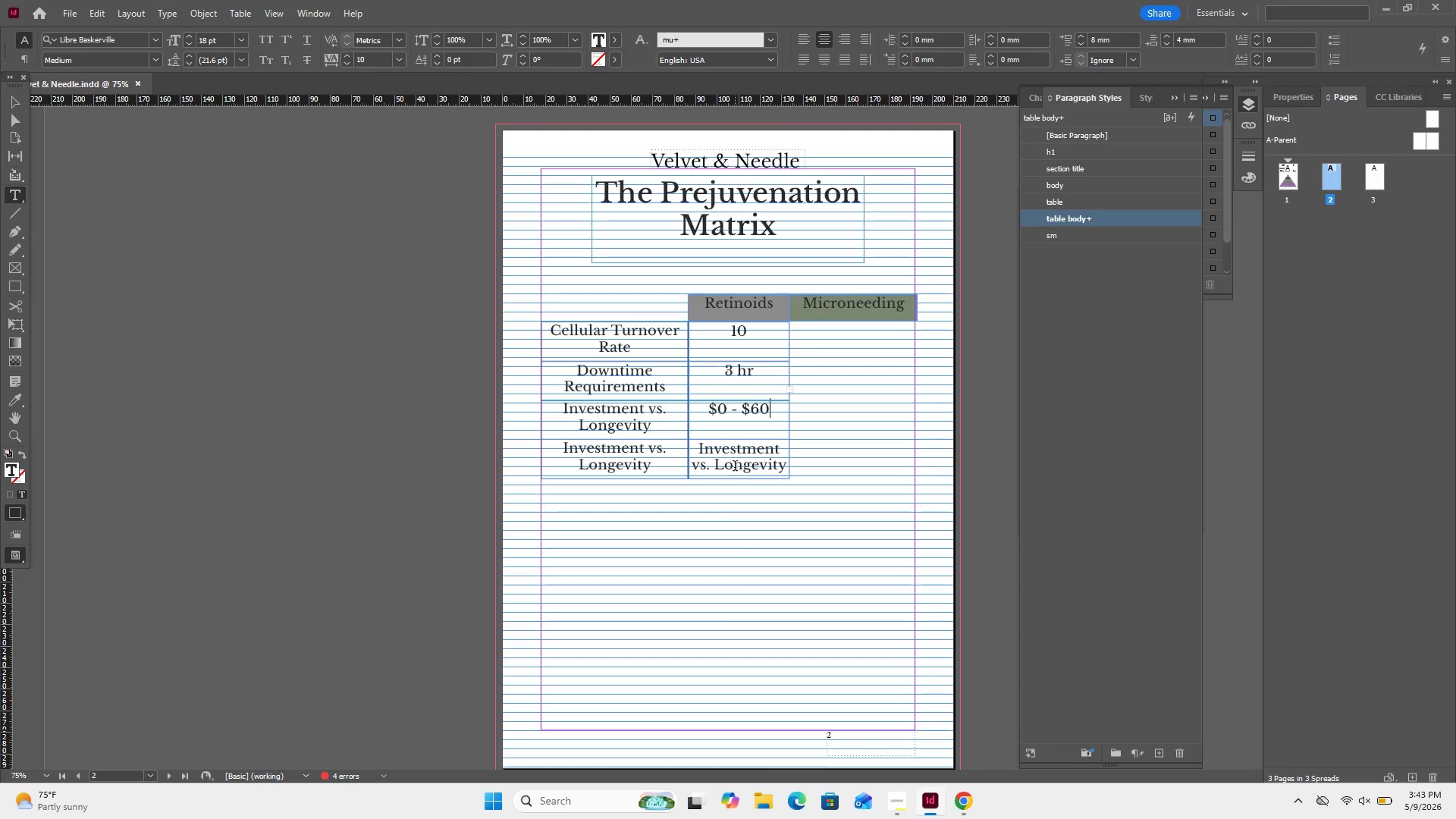 
double_click([735, 467])
 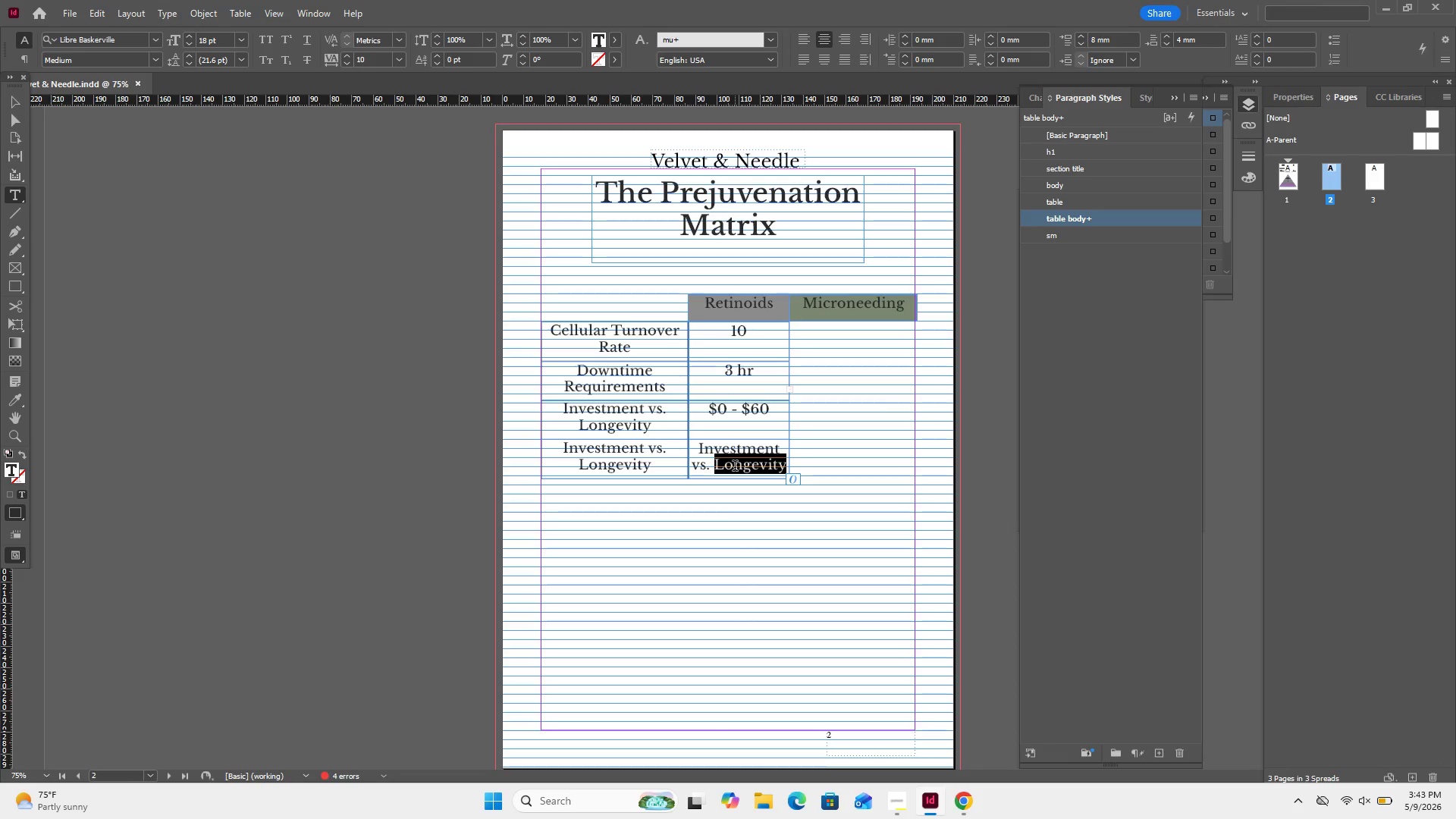 
key(Control+A)
 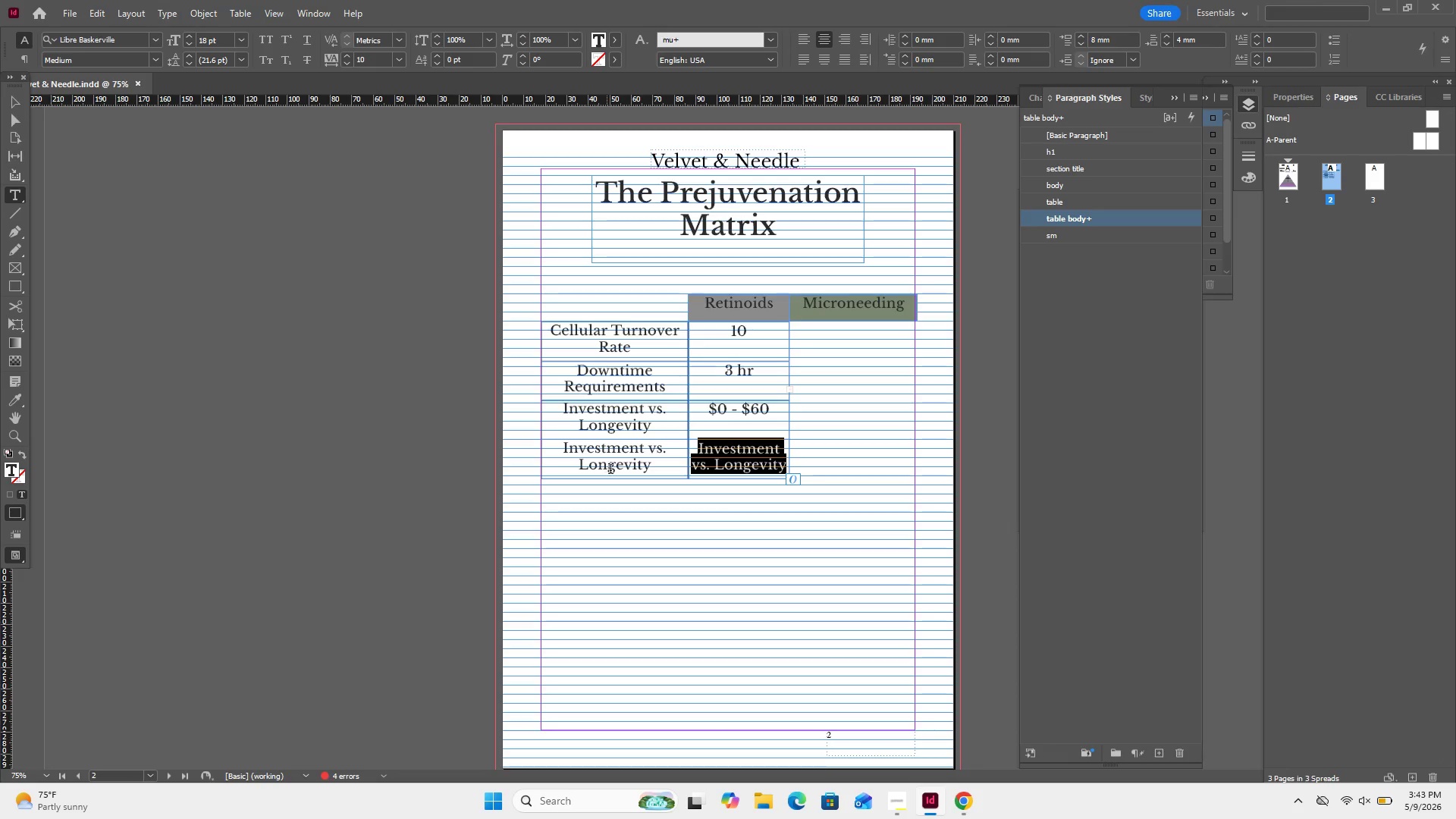 
wait(34.5)
 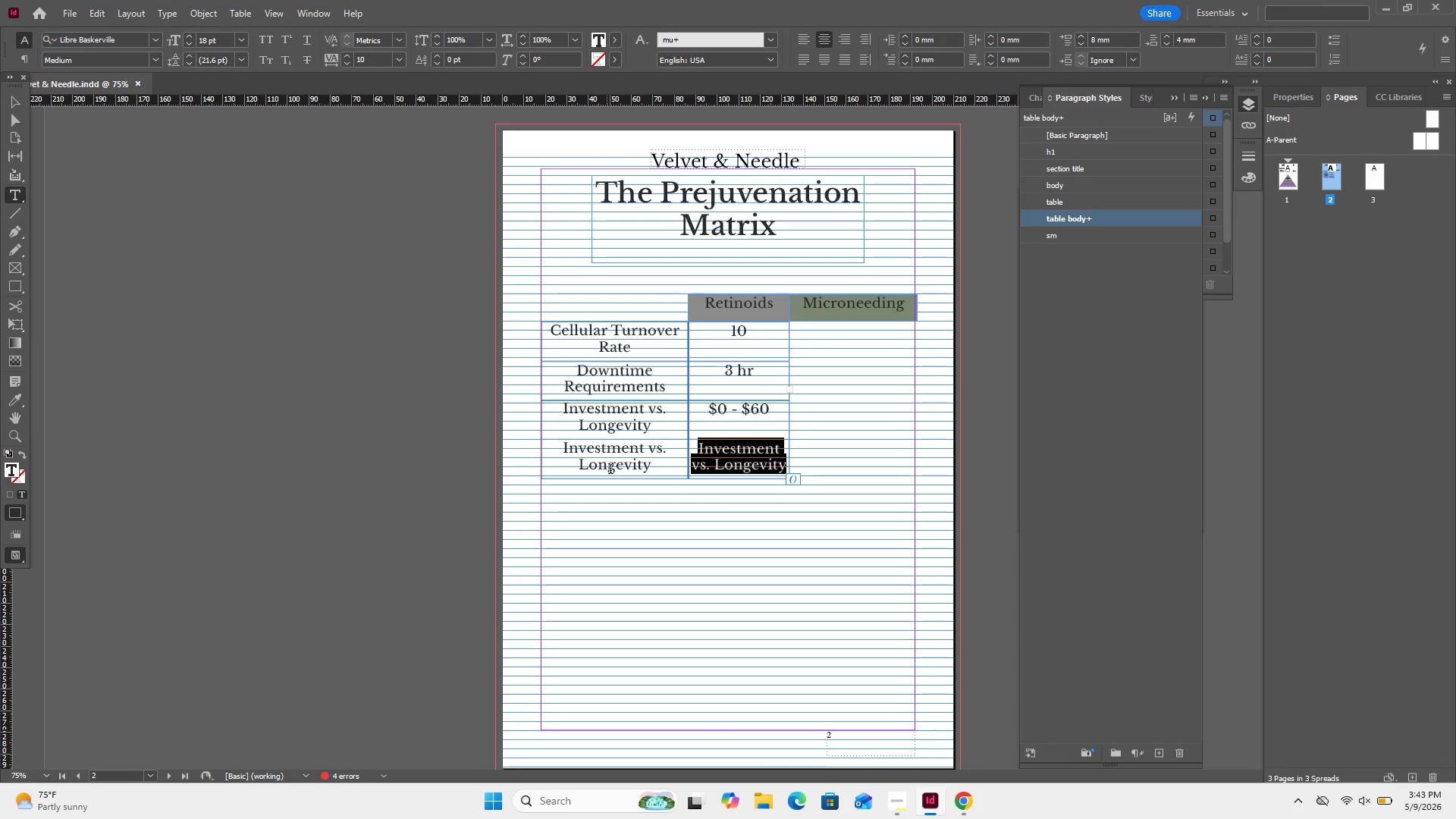 
left_click([906, 817])